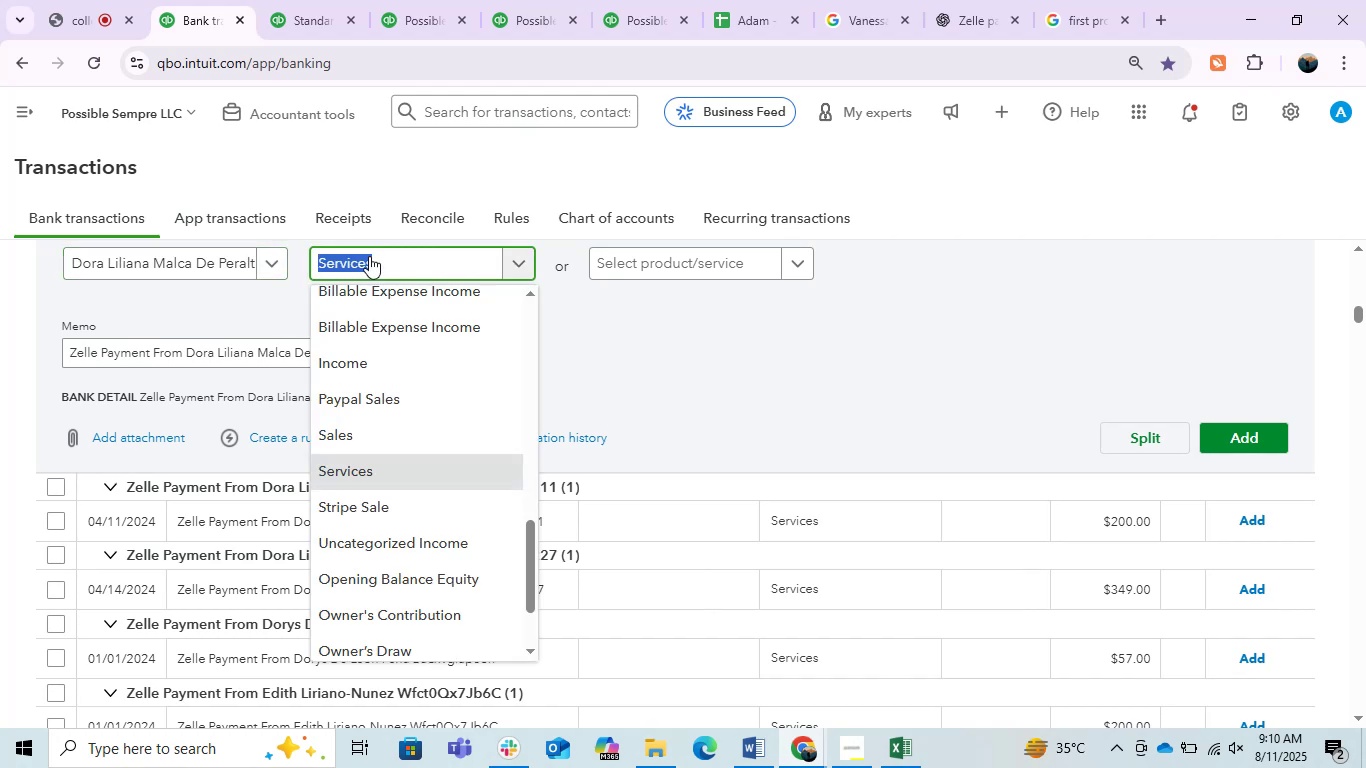 
type(income)
 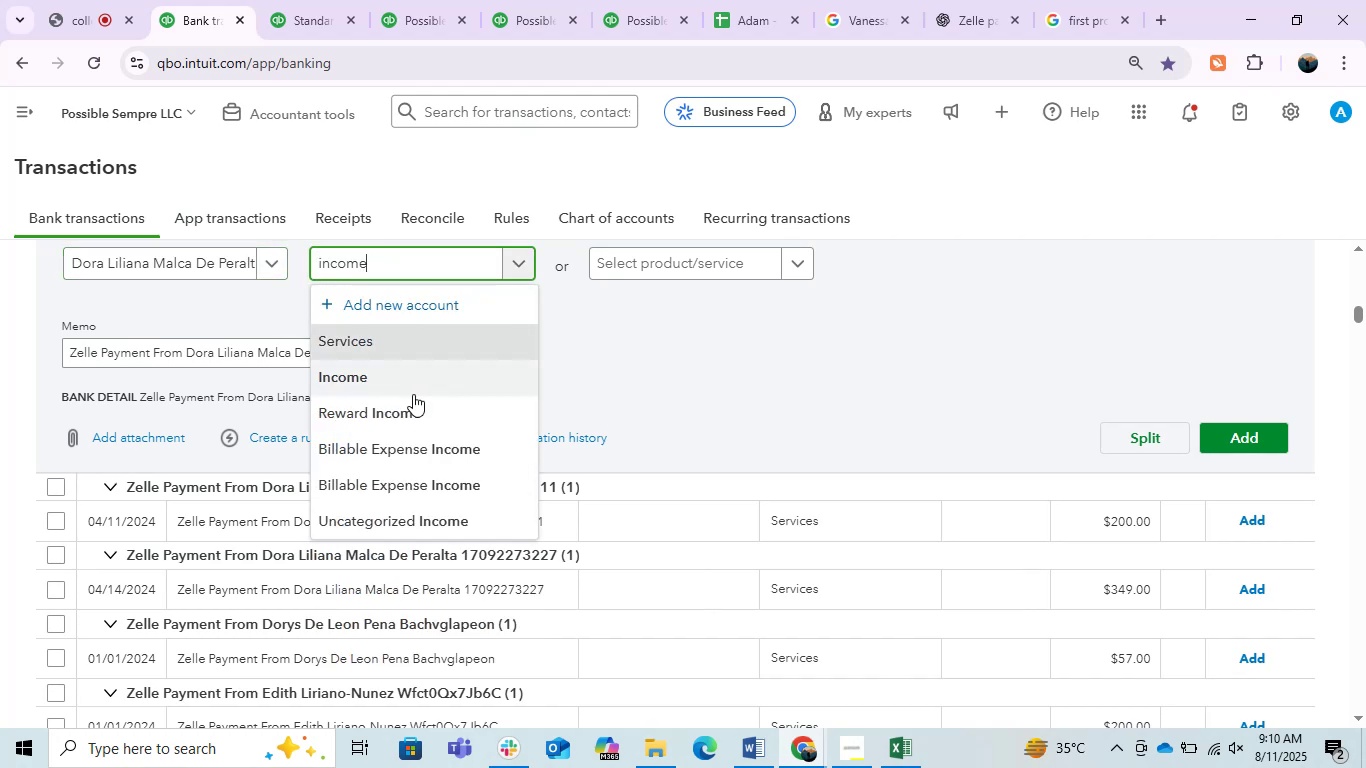 
left_click([388, 385])
 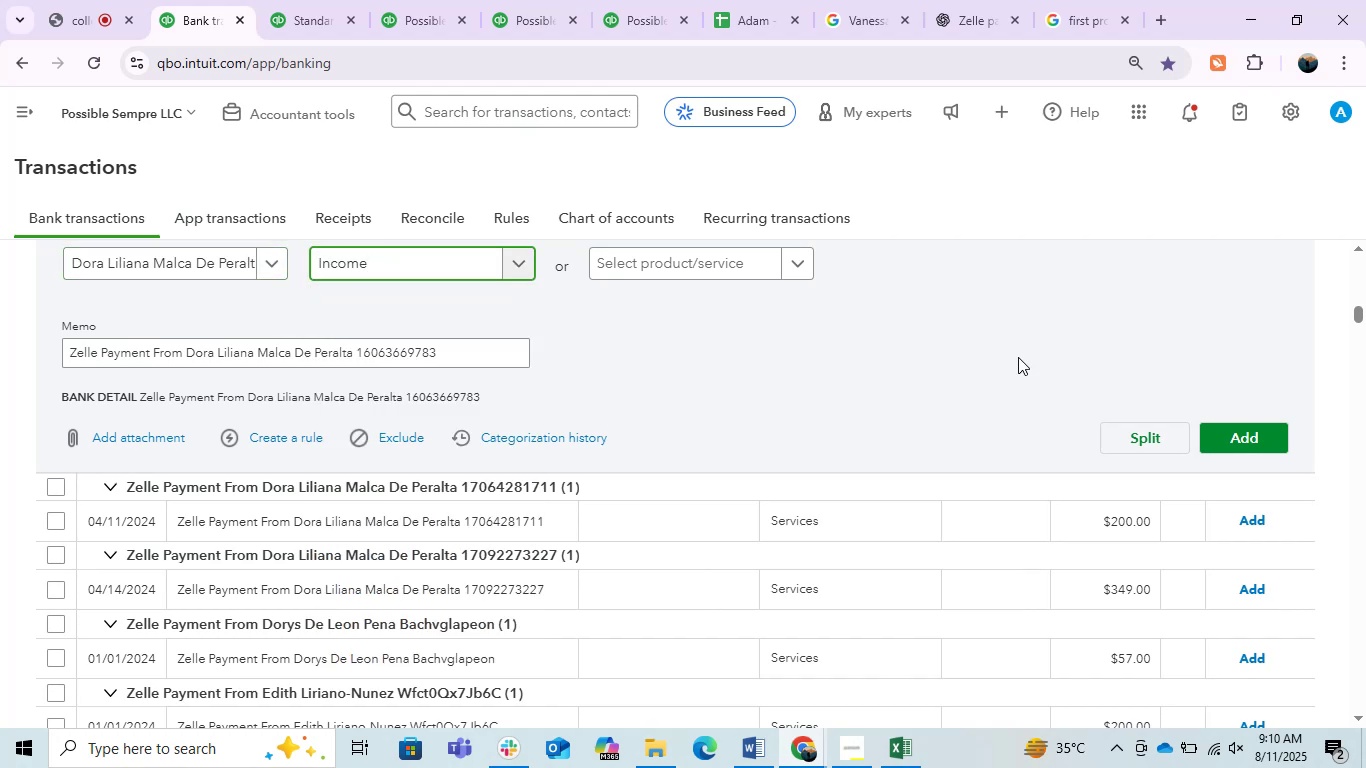 
left_click([1244, 432])
 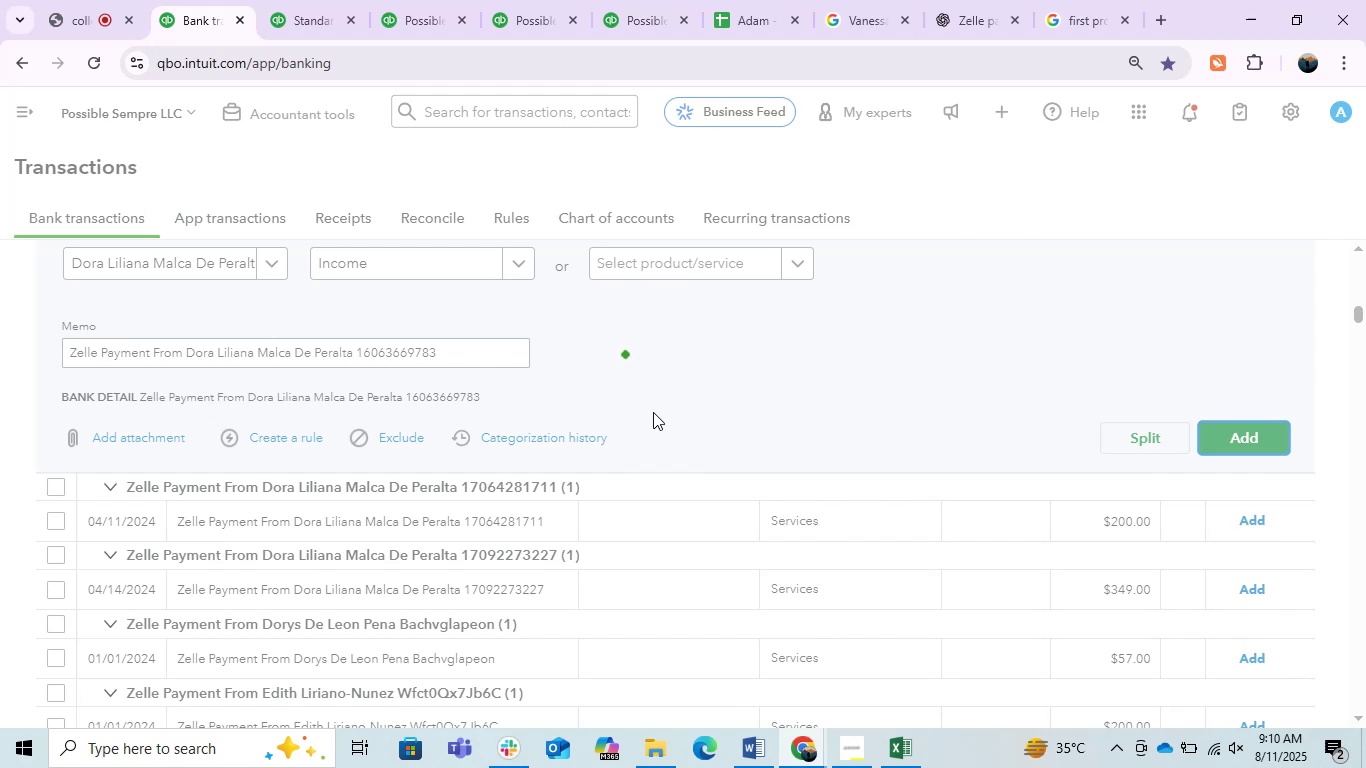 
scroll: coordinate [653, 412], scroll_direction: up, amount: 4.0
 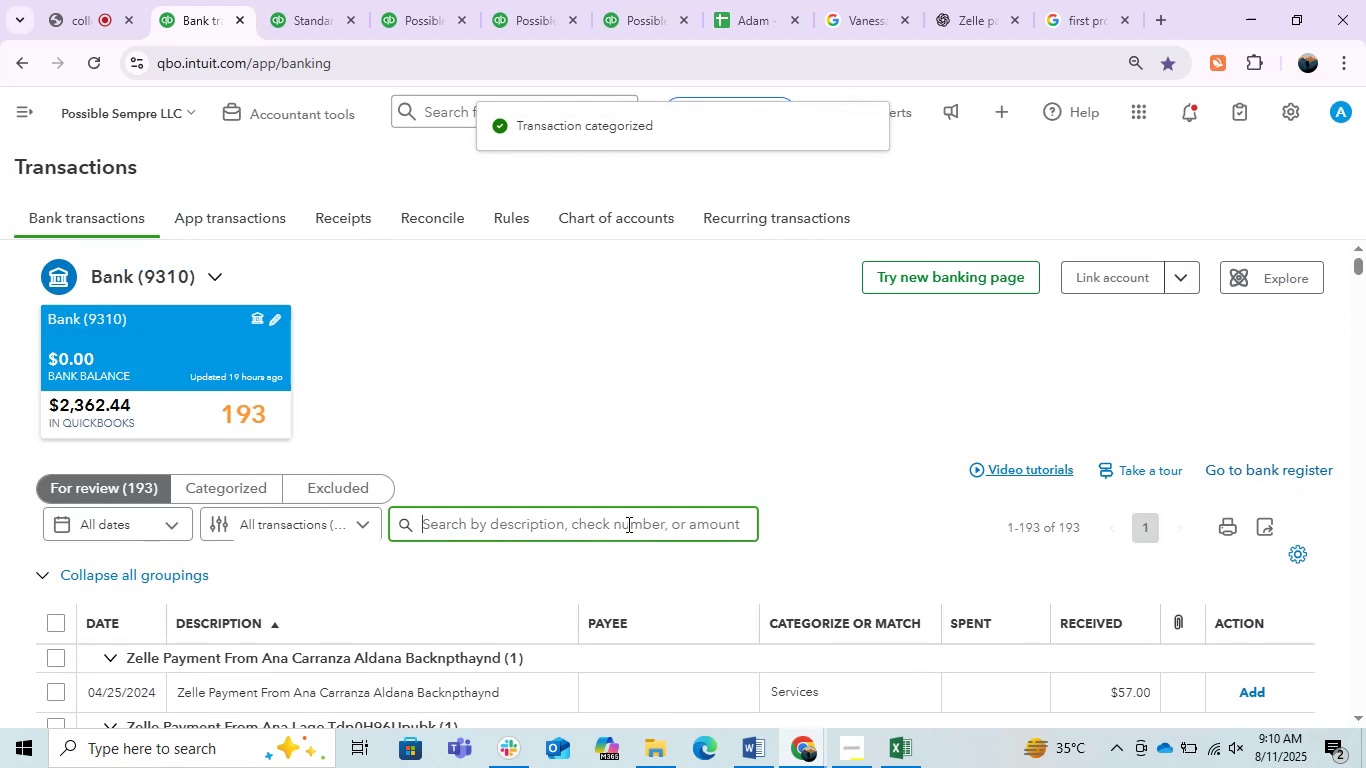 
key(Control+V)
 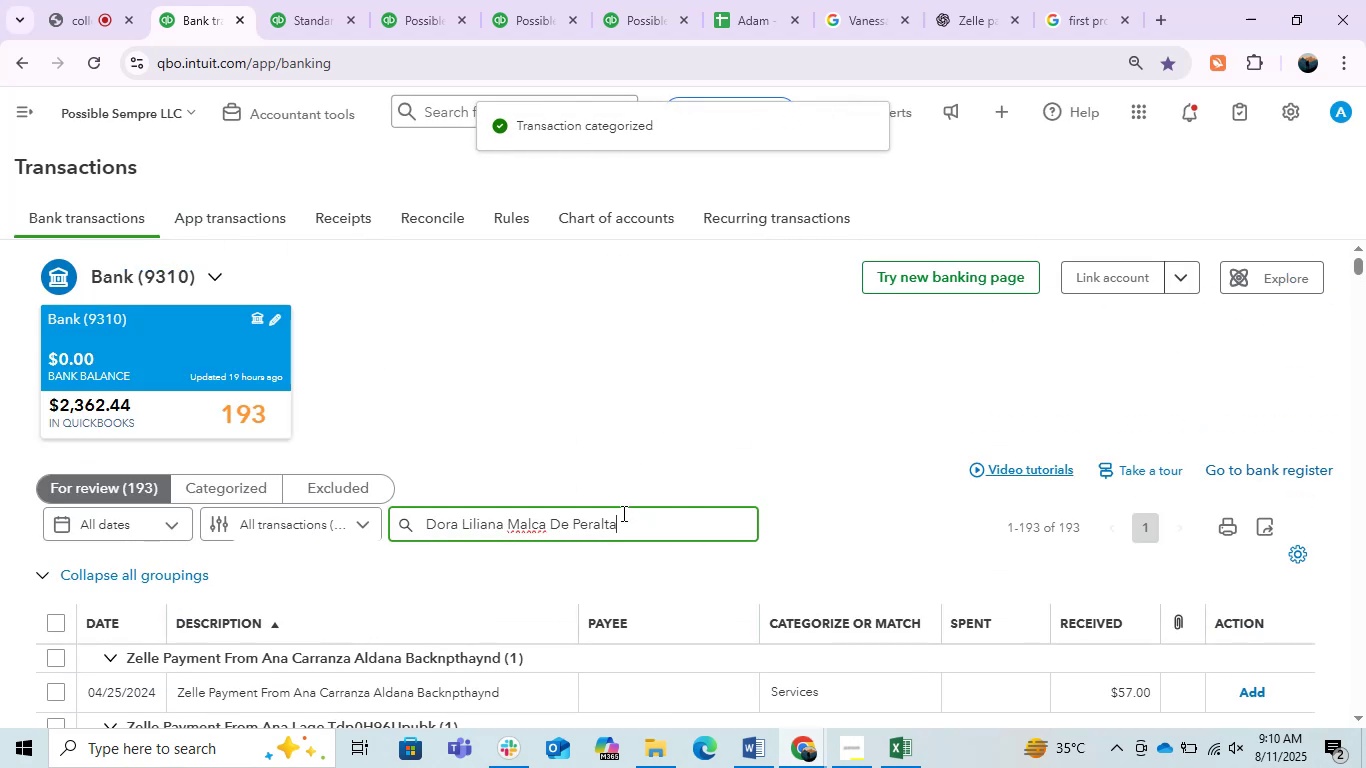 
key(Enter)
 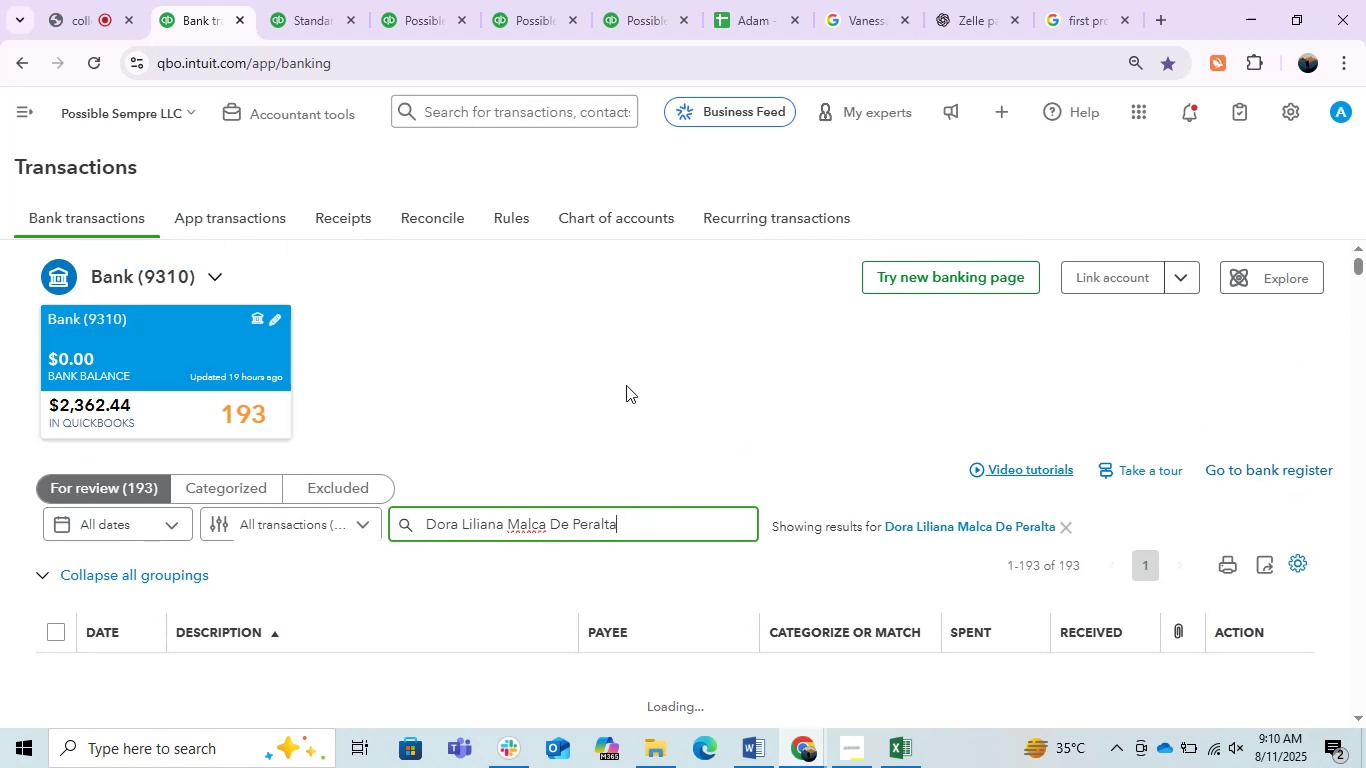 
scroll: coordinate [626, 365], scroll_direction: down, amount: 2.0
 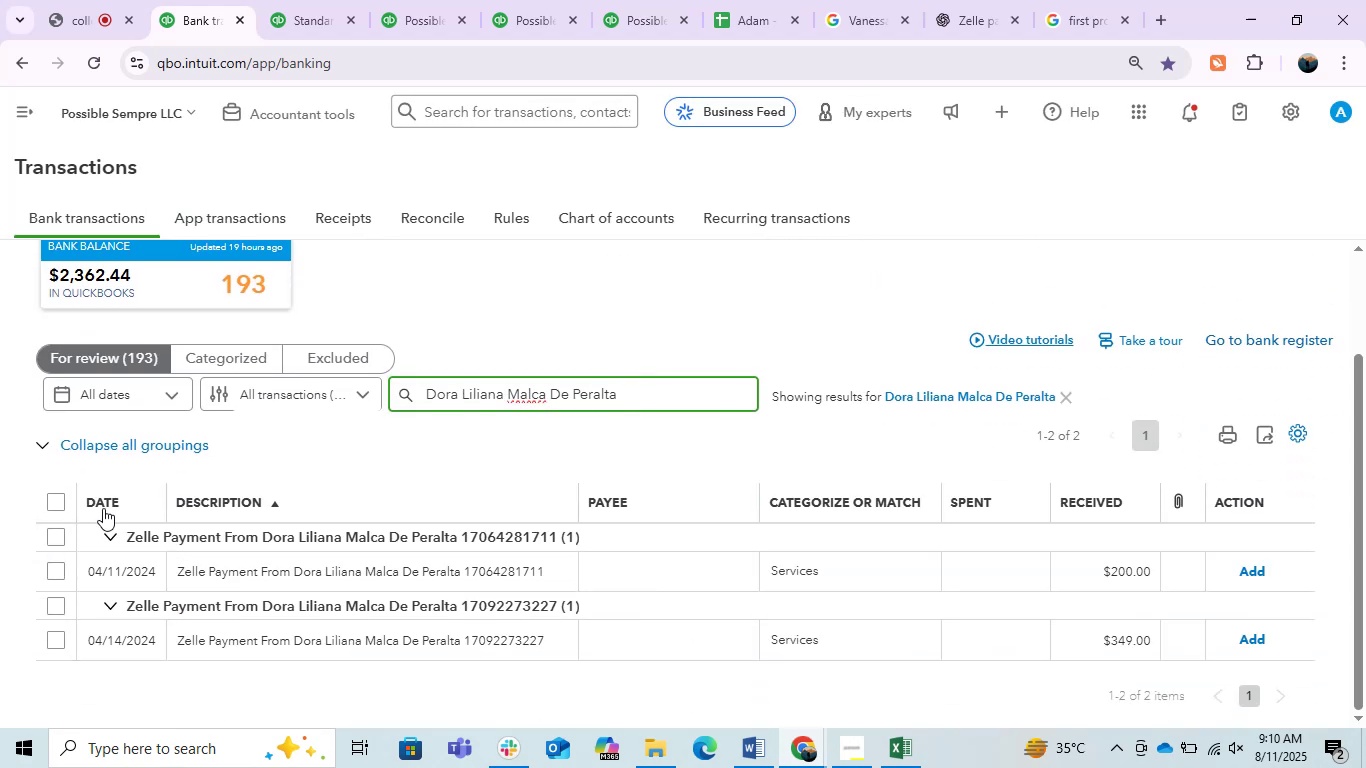 
left_click([57, 509])
 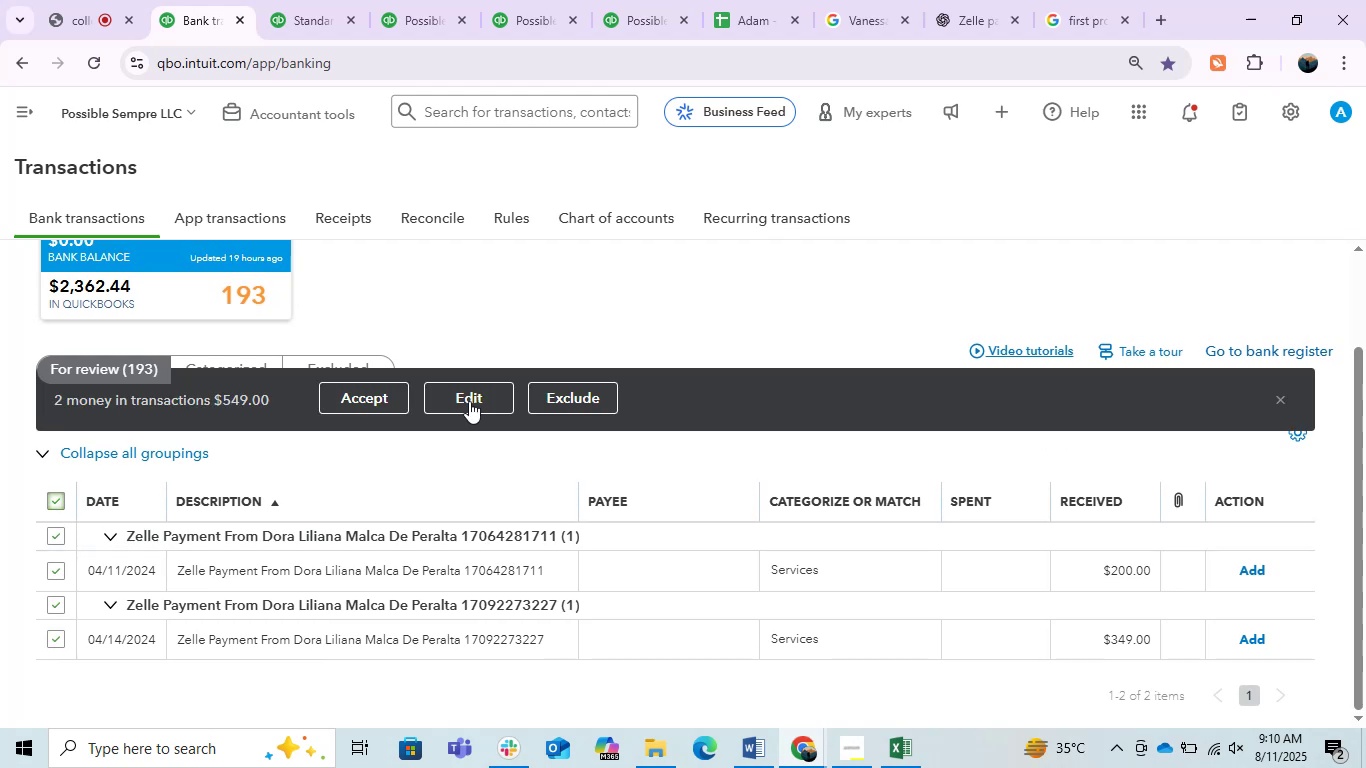 
left_click([473, 393])
 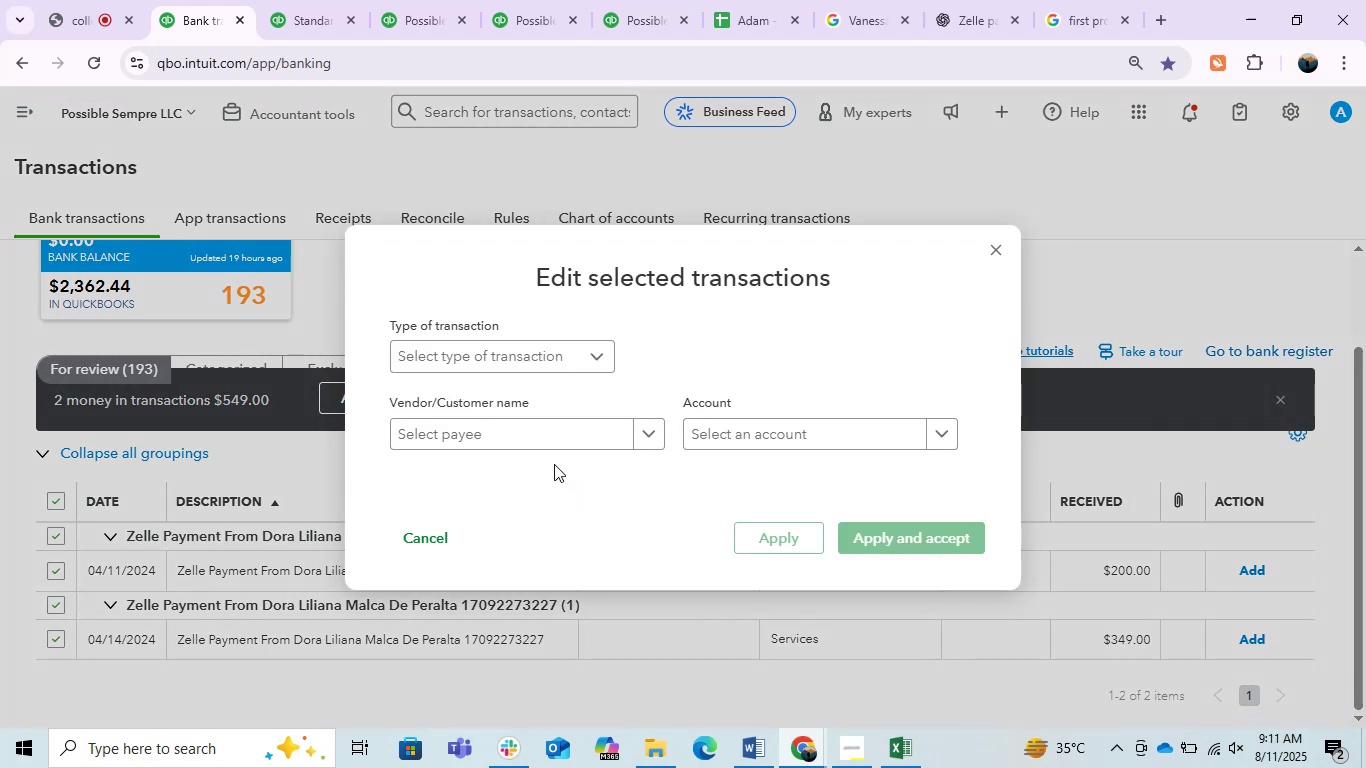 
left_click([493, 359])
 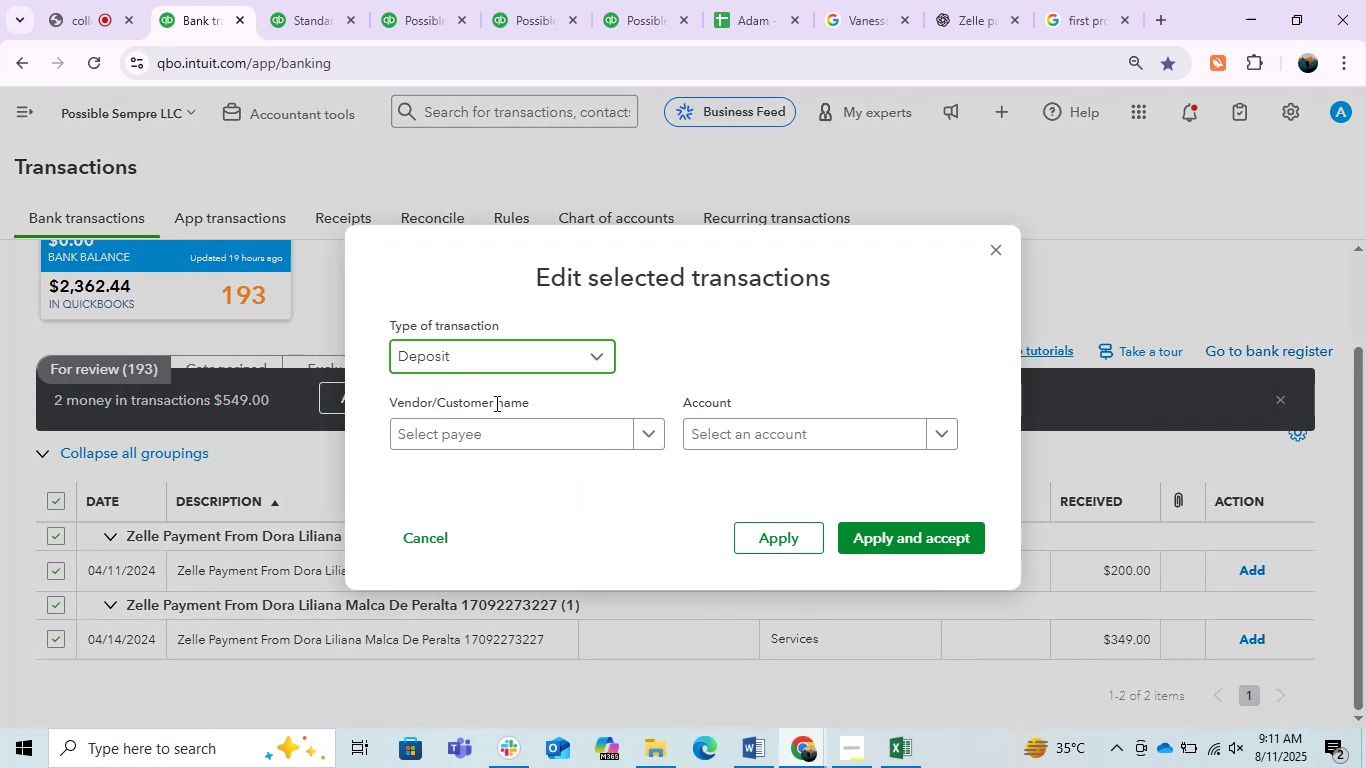 
double_click([521, 433])
 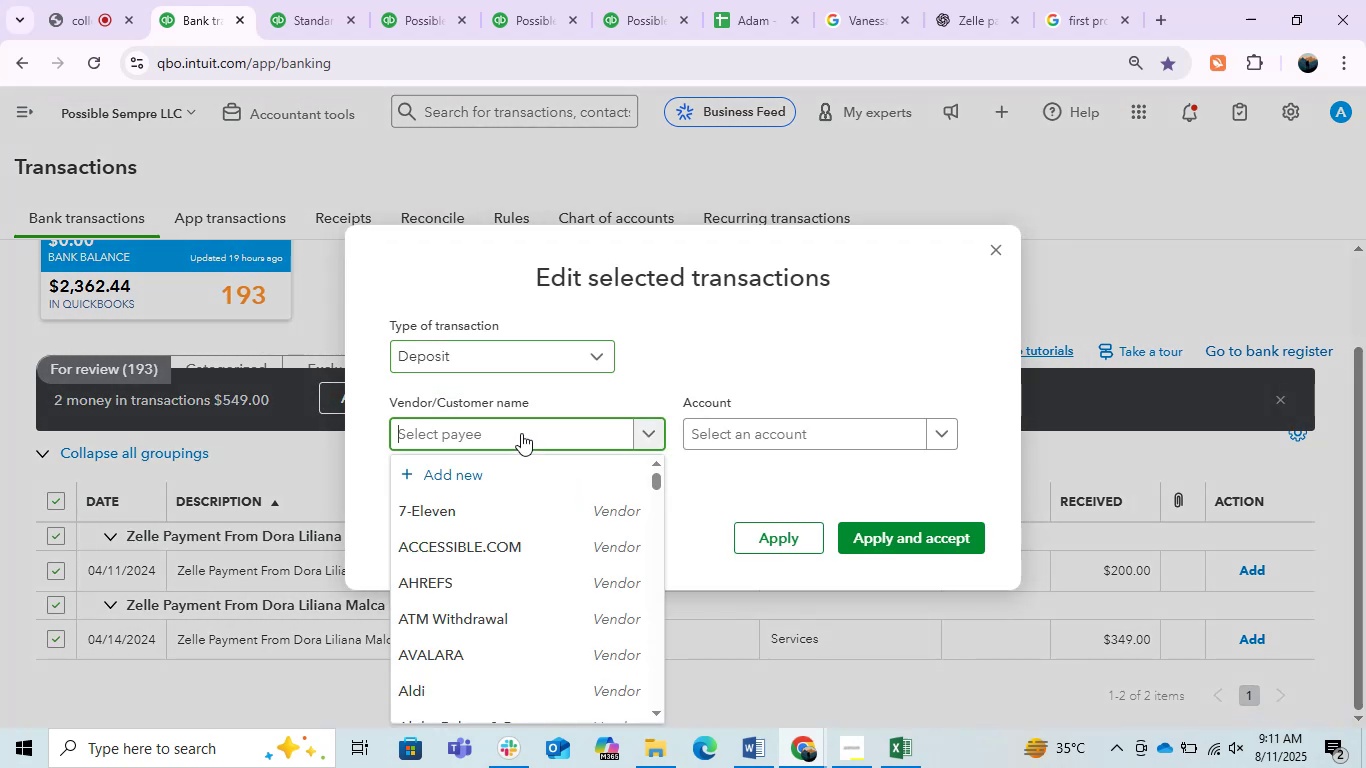 
key(Control+ControlLeft)
 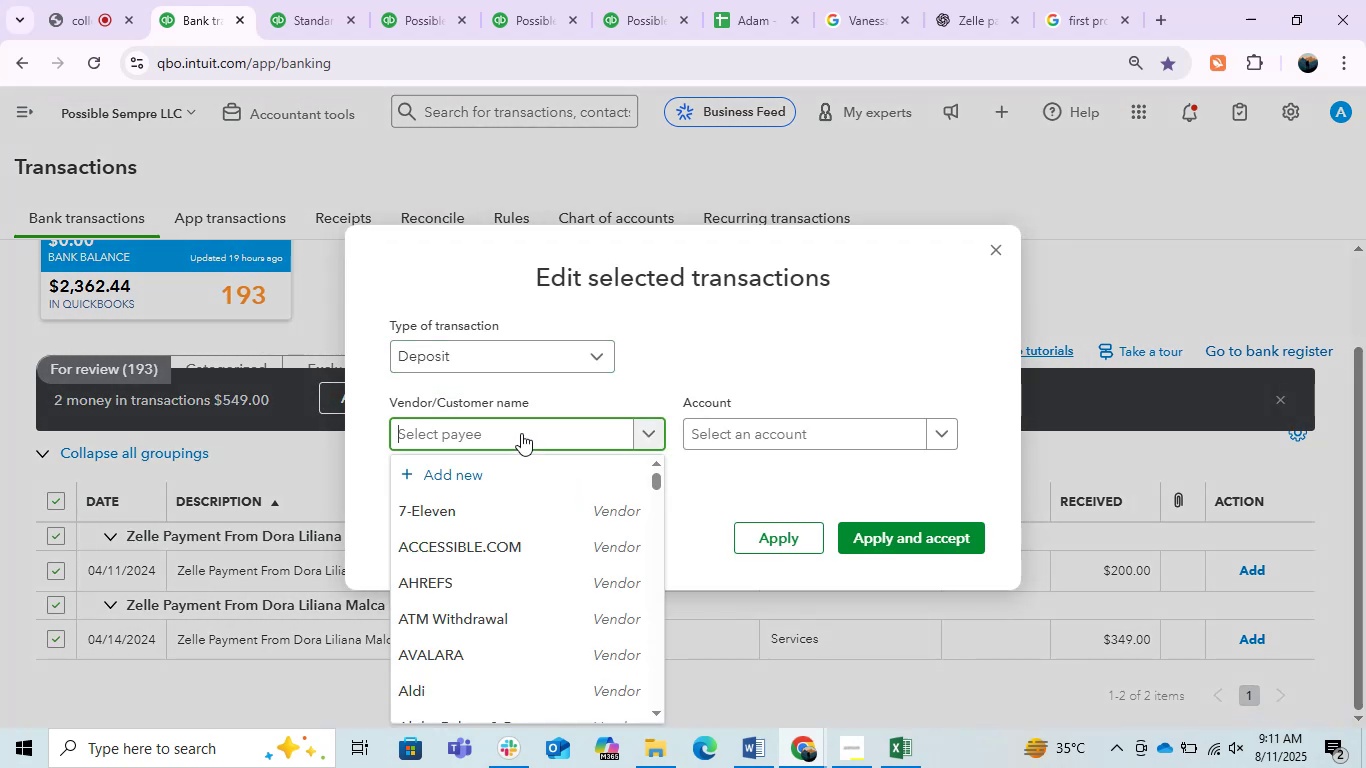 
key(Control+V)
 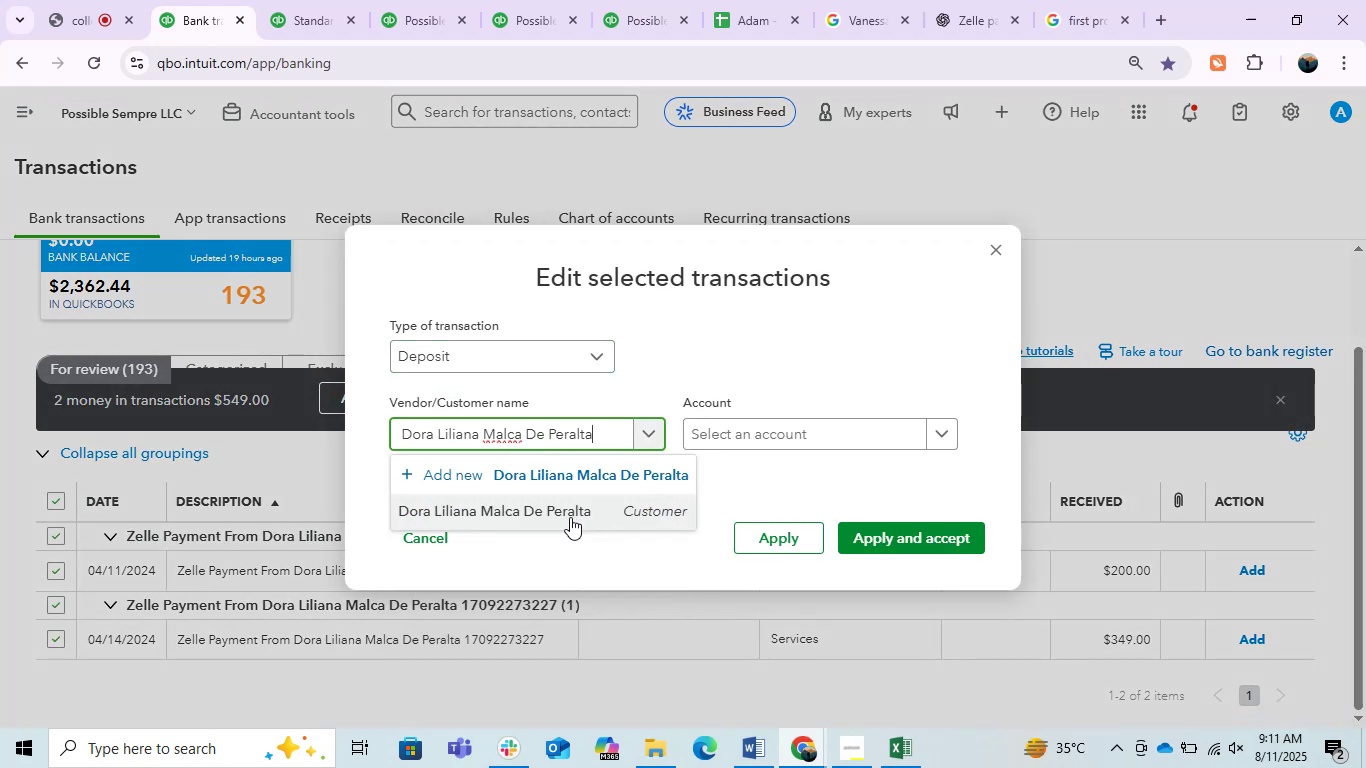 
left_click_drag(start_coordinate=[558, 513], to_coordinate=[544, 507])
 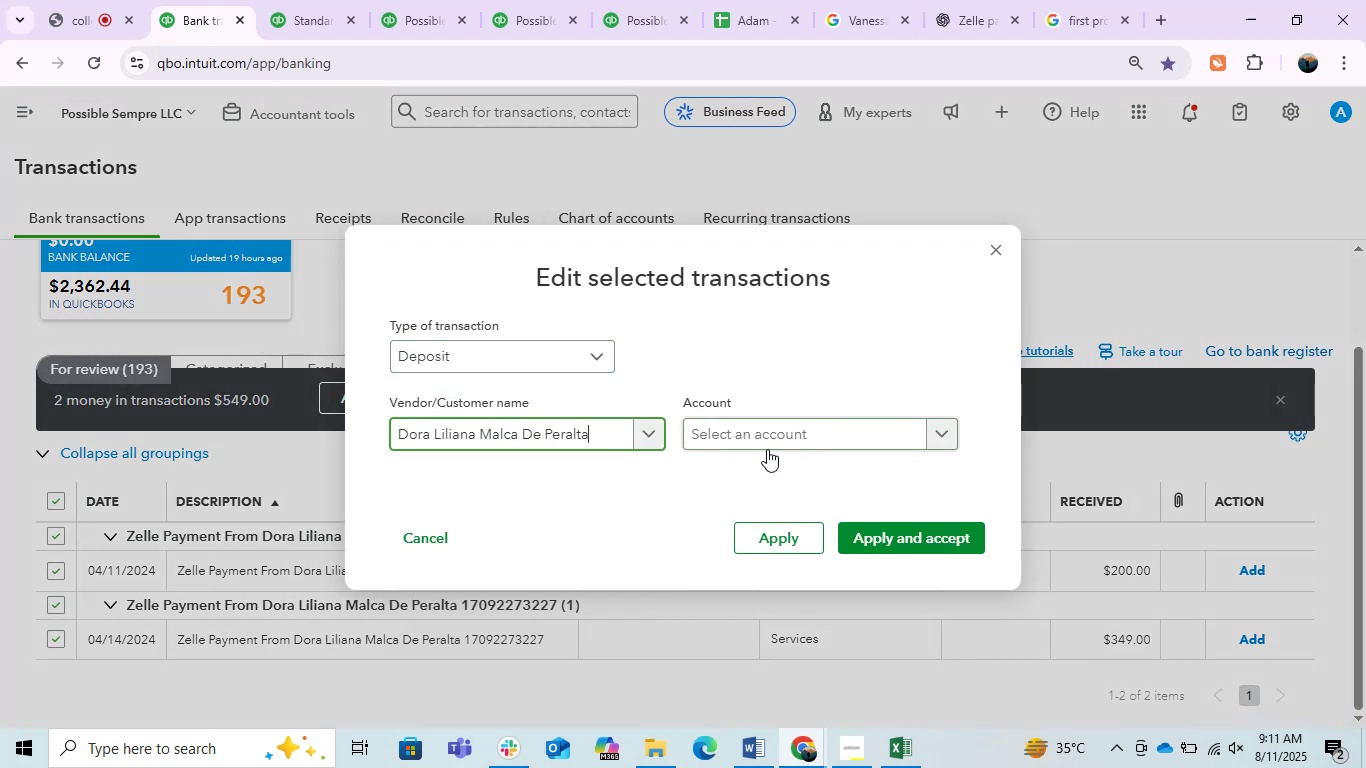 
left_click([767, 449])
 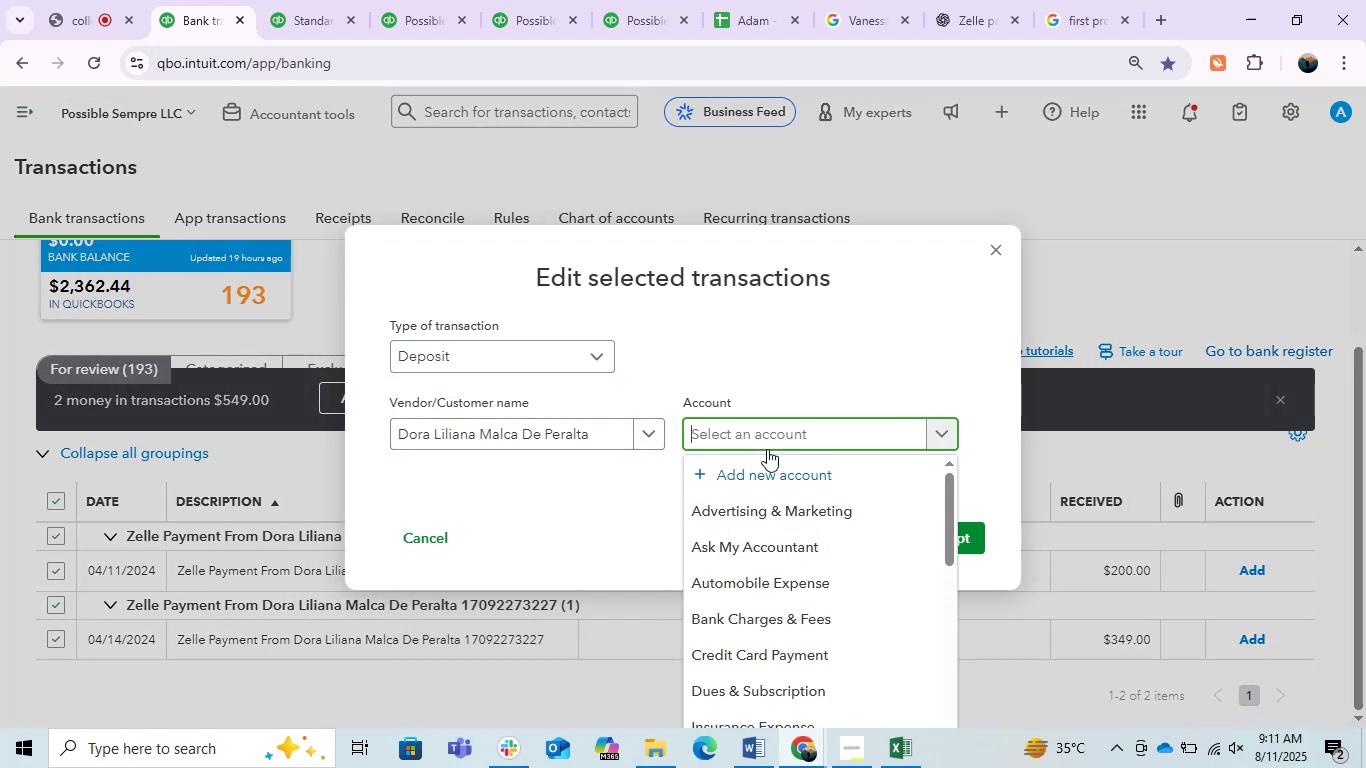 
type(ib)
key(Backspace)
 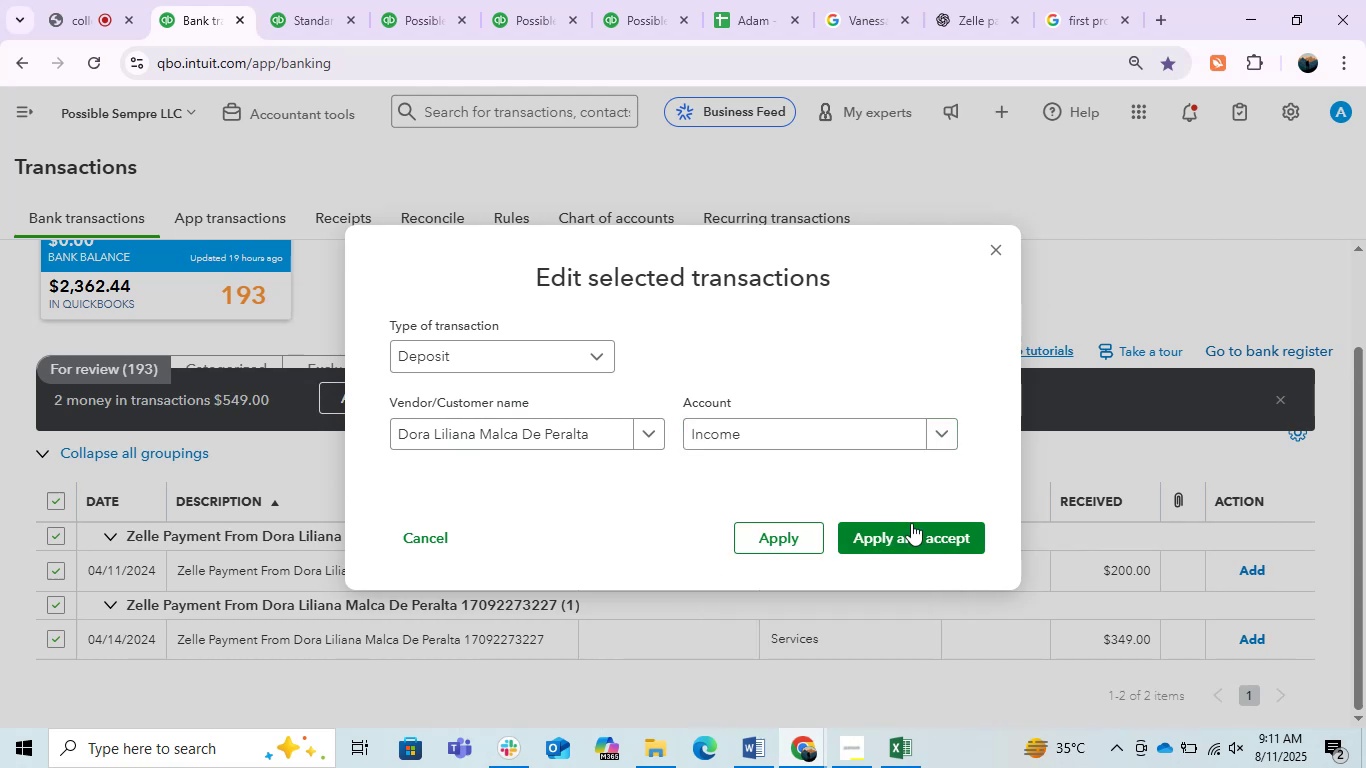 
left_click([900, 531])
 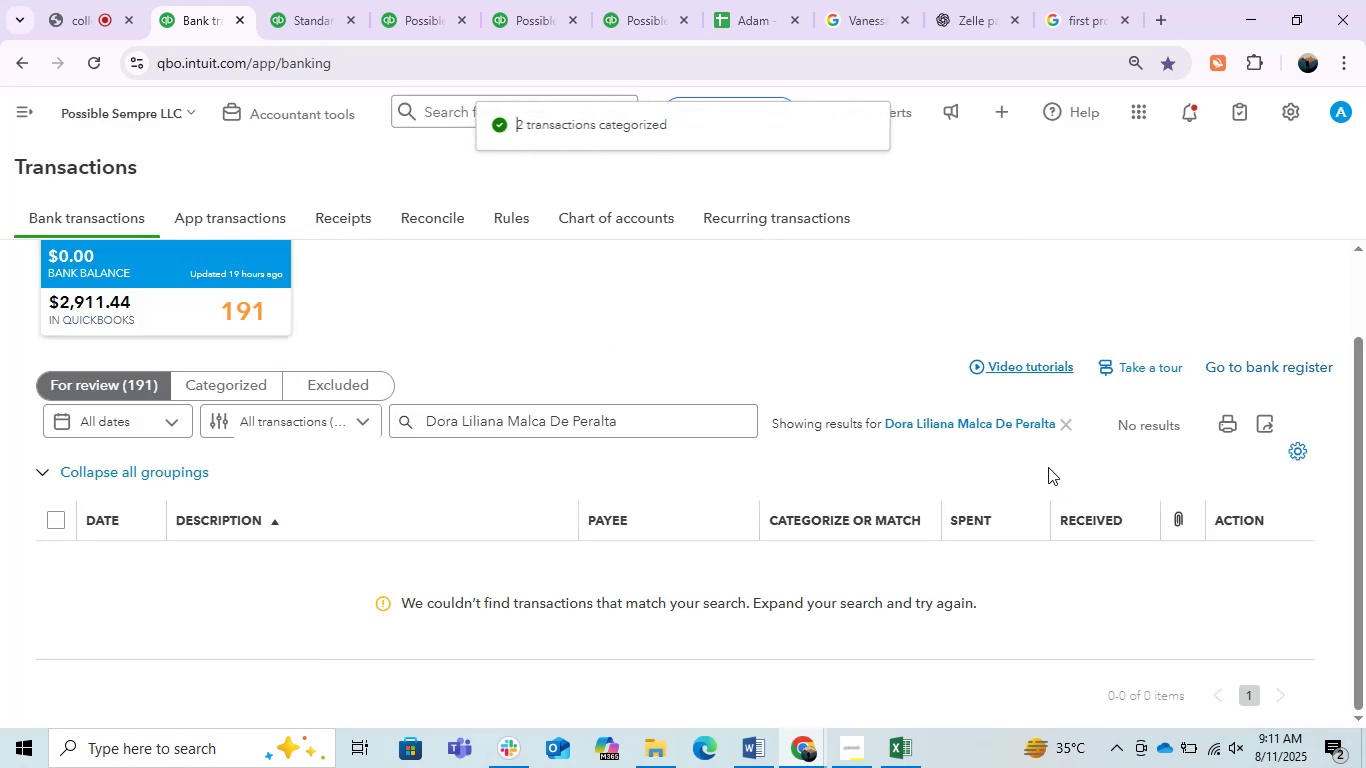 
left_click([1066, 430])
 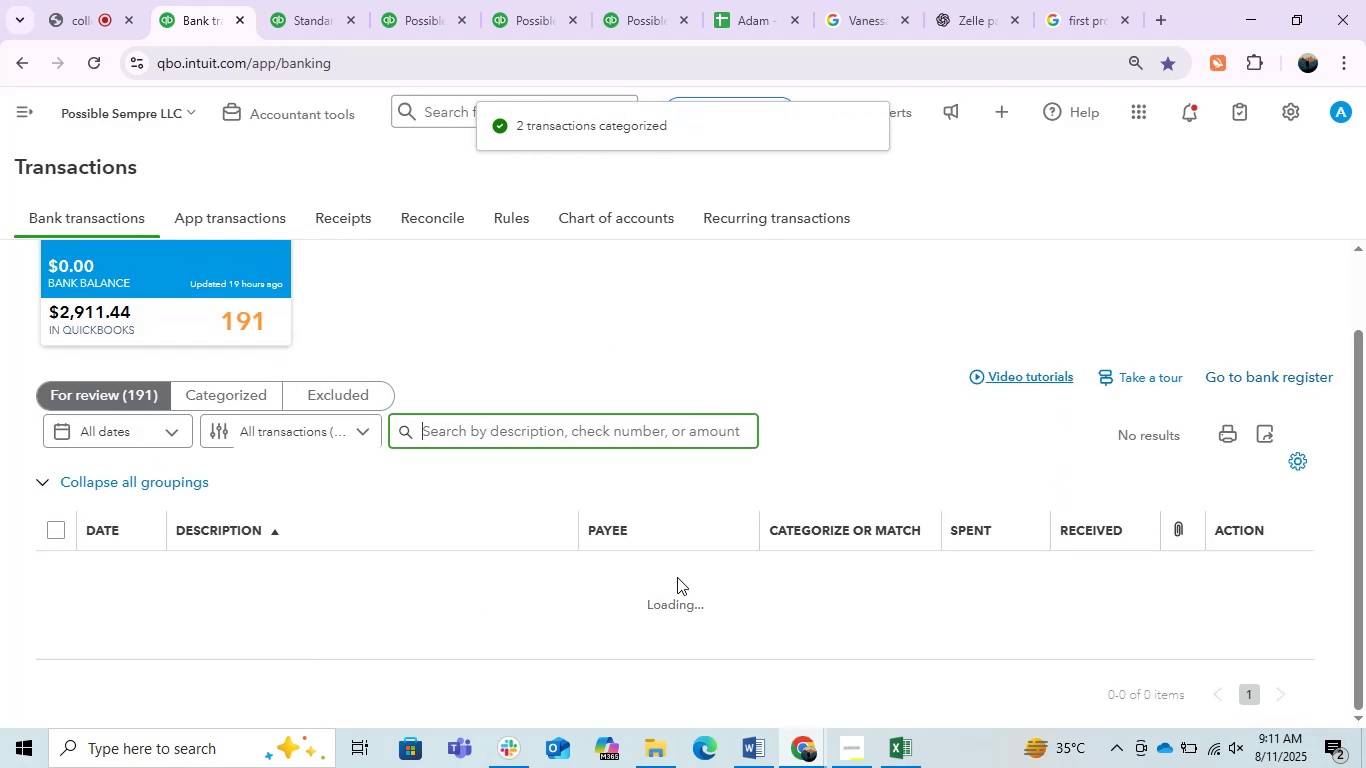 
mouse_move([626, 565])
 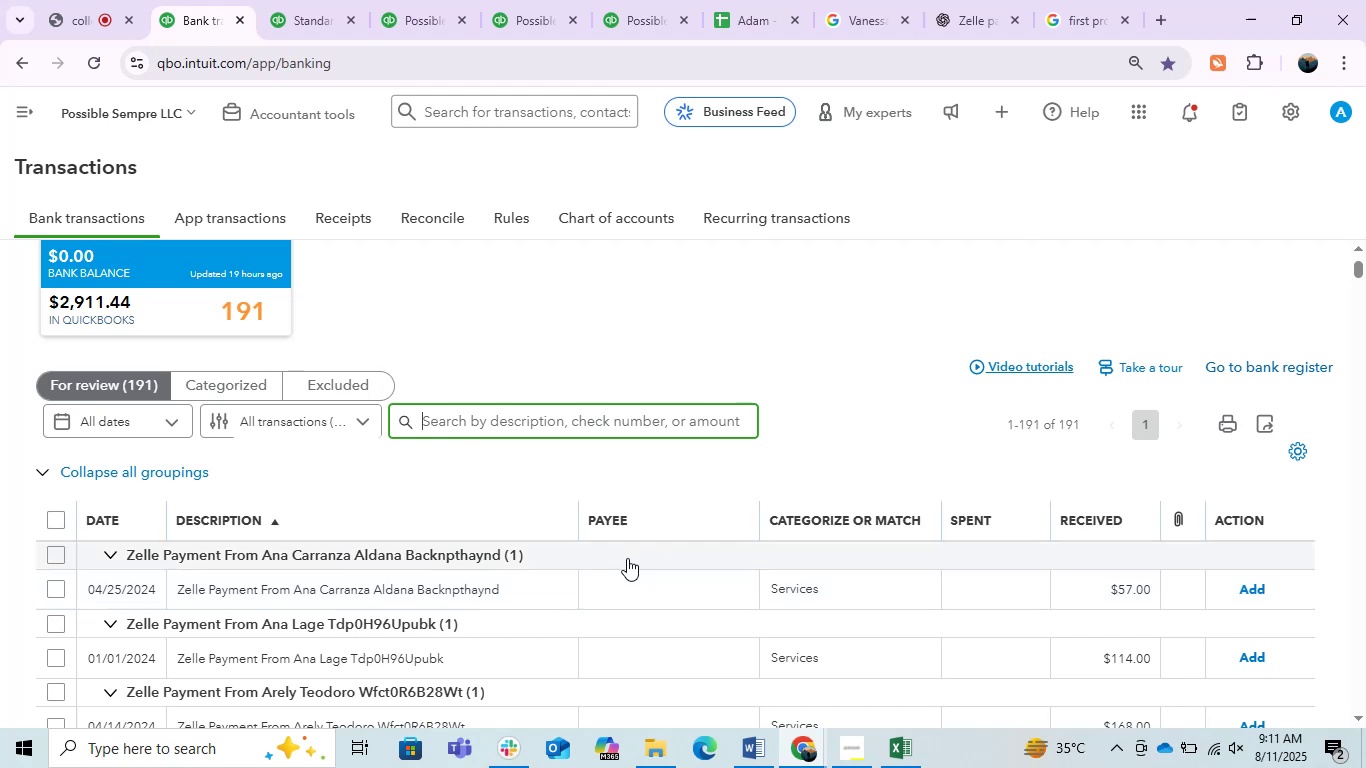 
scroll: coordinate [629, 538], scroll_direction: down, amount: 6.0
 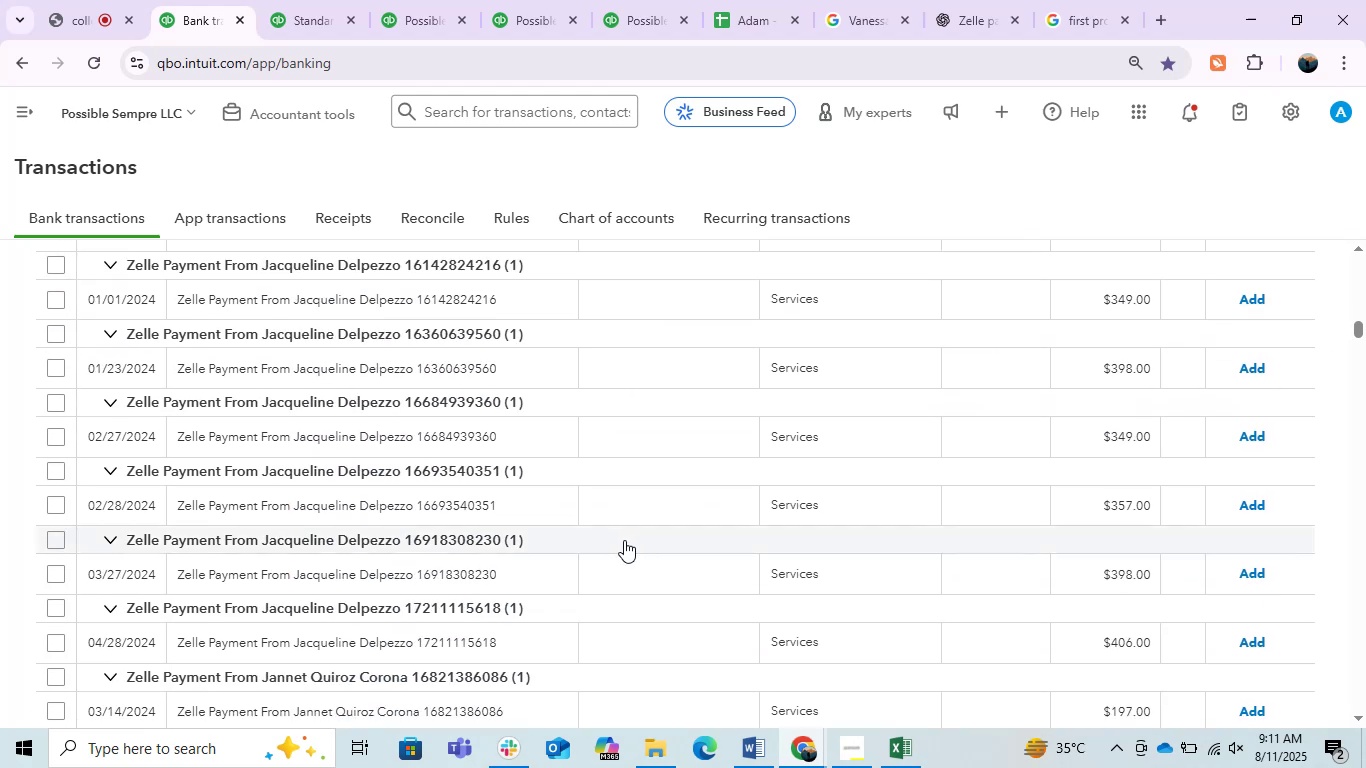 
left_click([503, 568])
 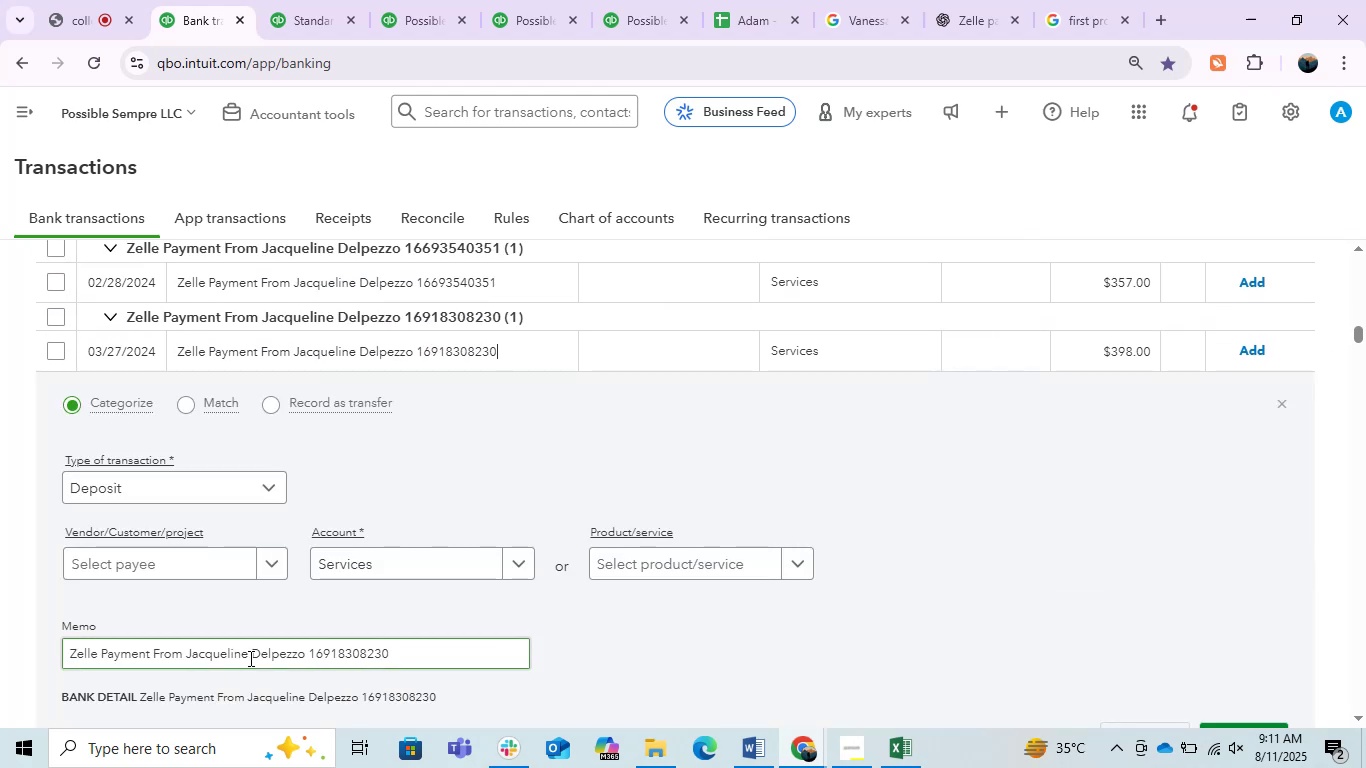 
left_click_drag(start_coordinate=[303, 652], to_coordinate=[187, 649])
 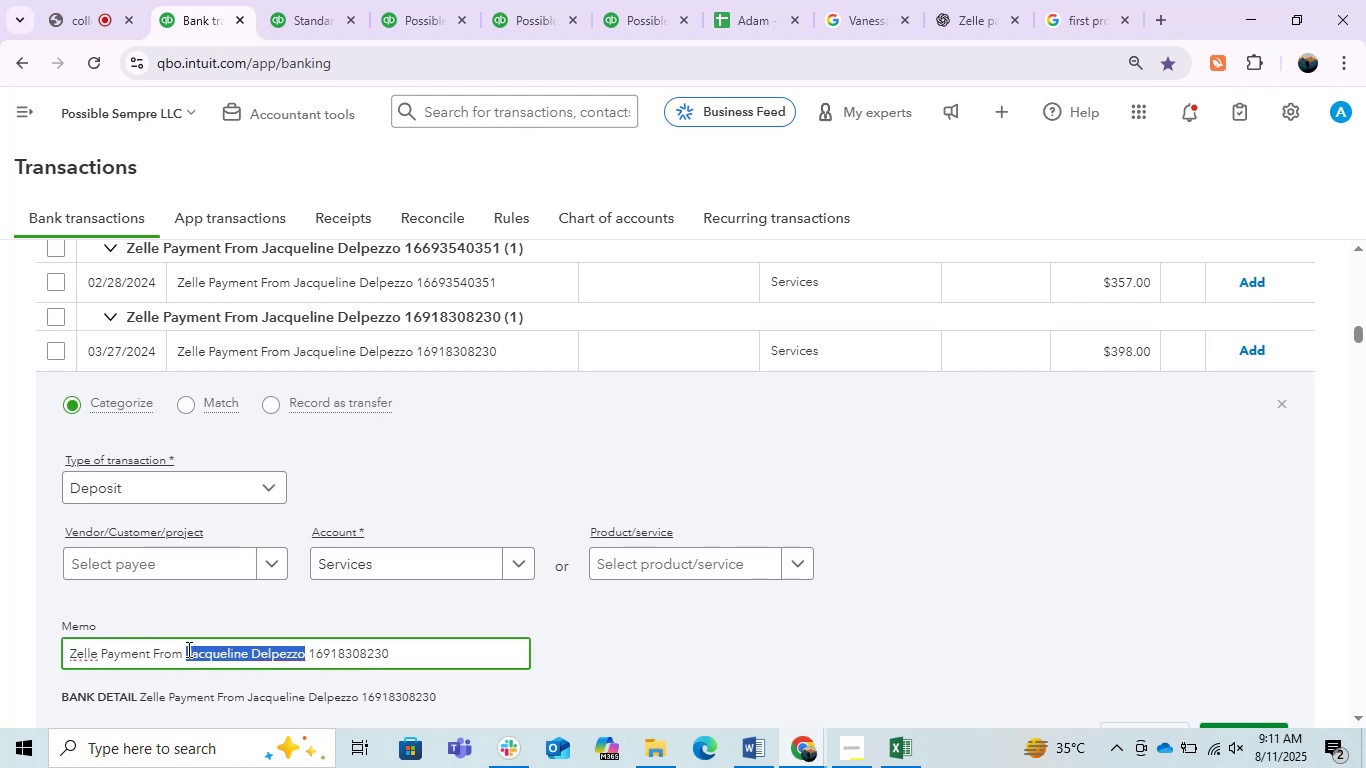 
key(Control+C)
 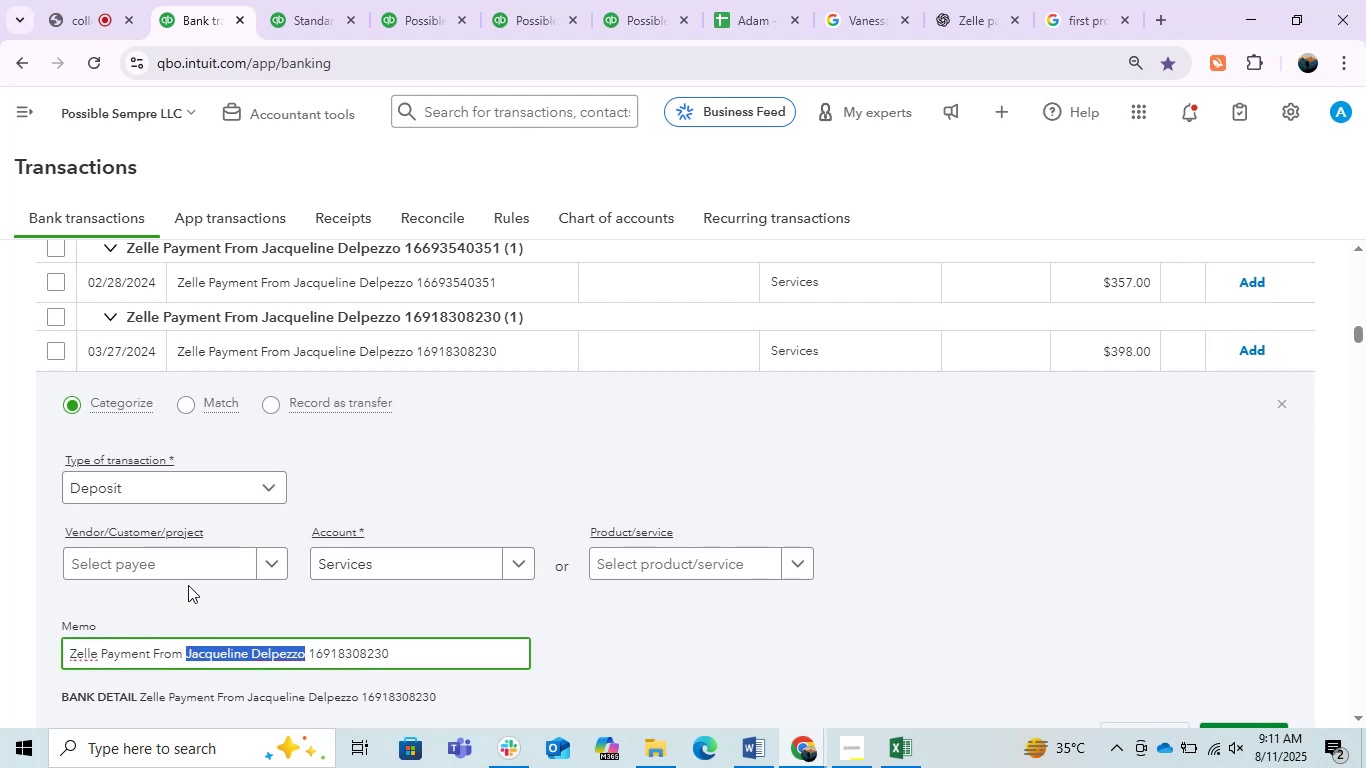 
key(Control+C)
 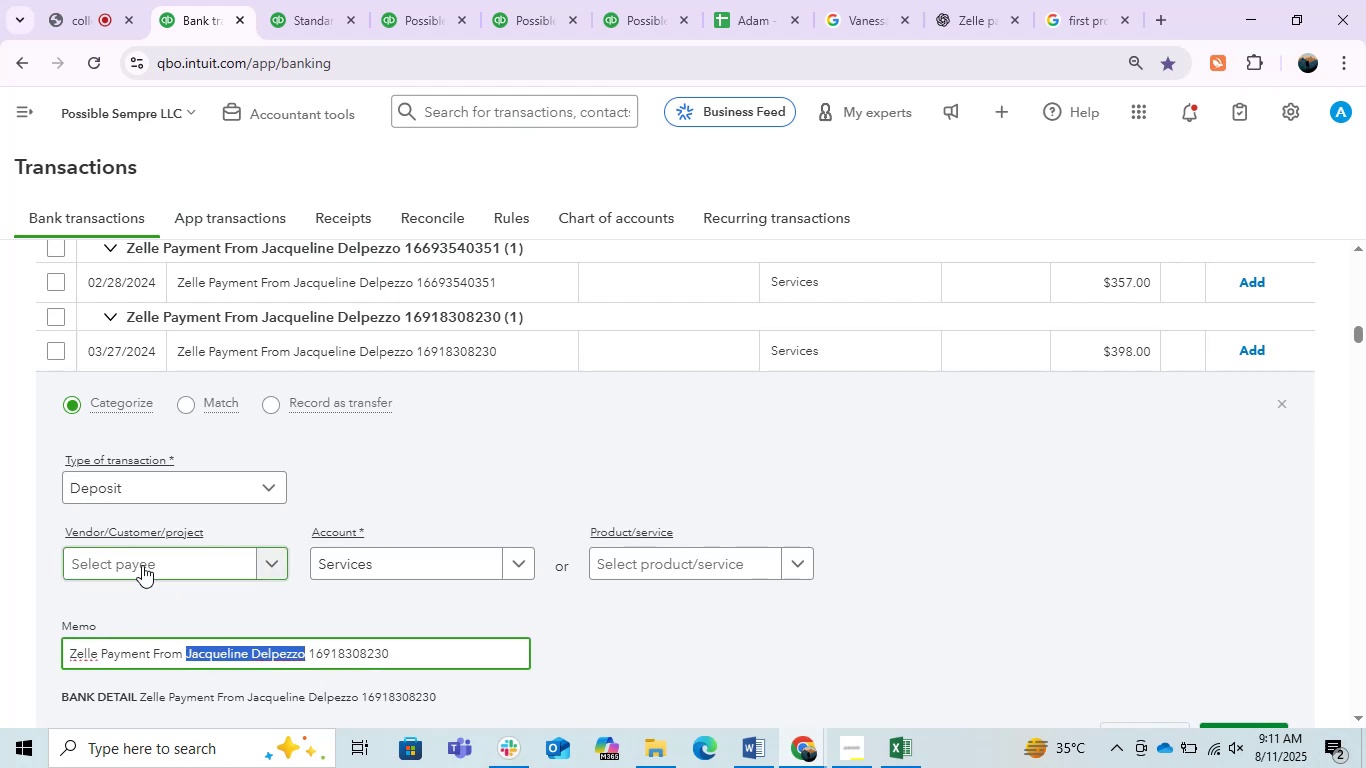 
left_click([142, 564])
 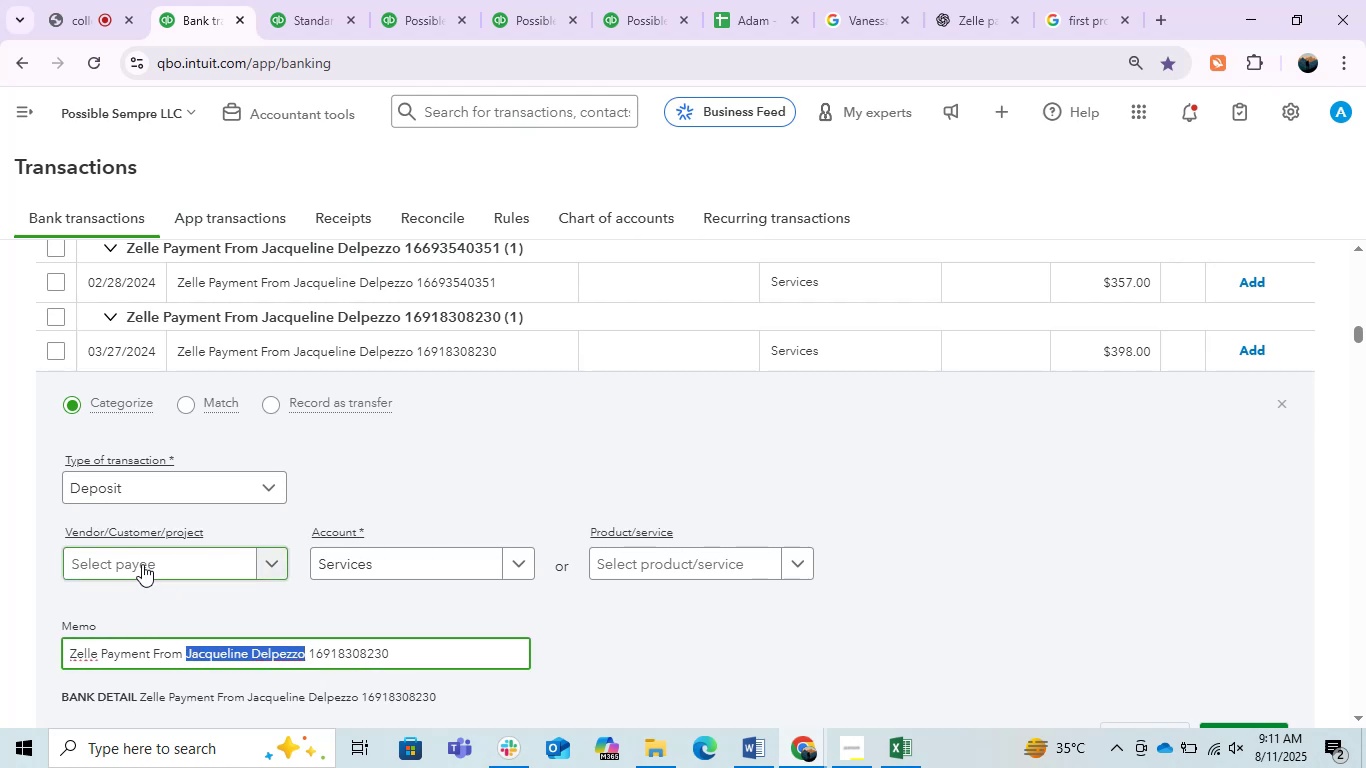 
key(Control+V)
 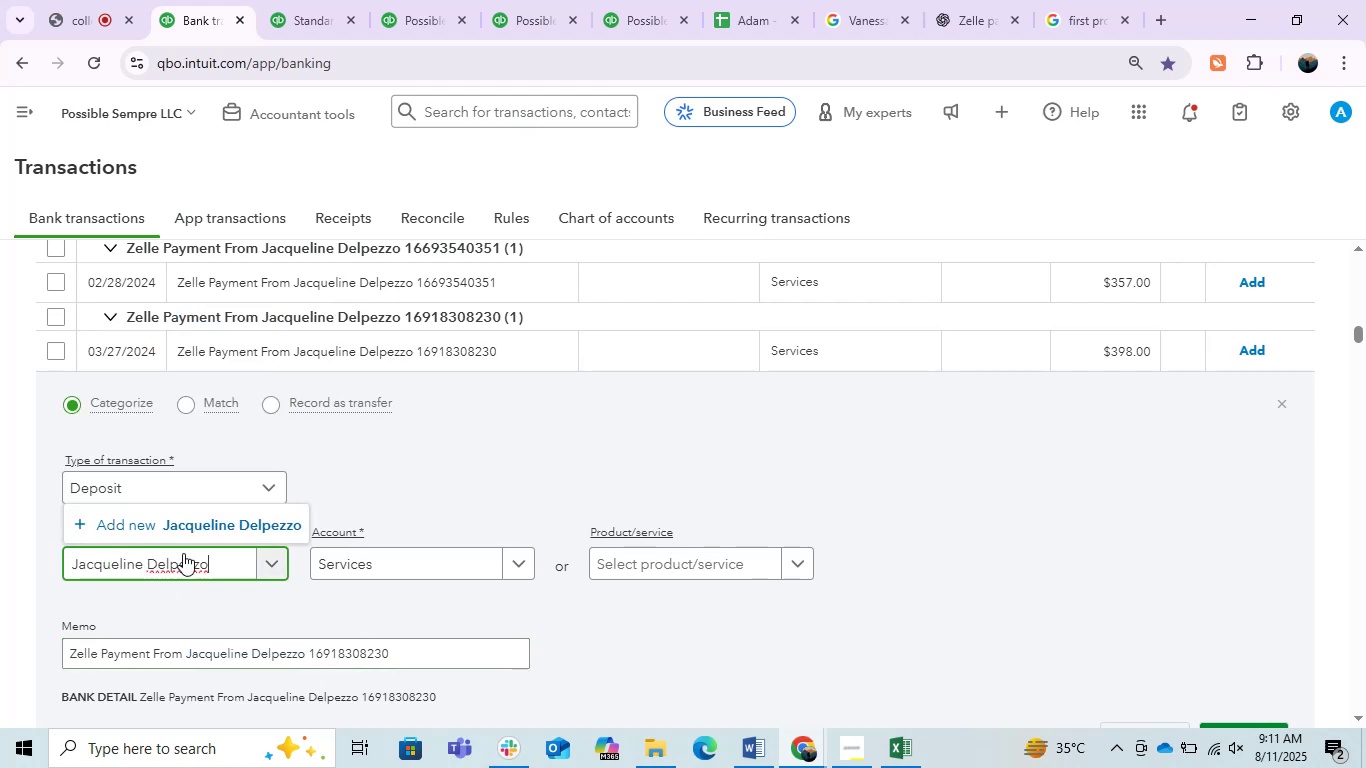 
left_click([244, 524])
 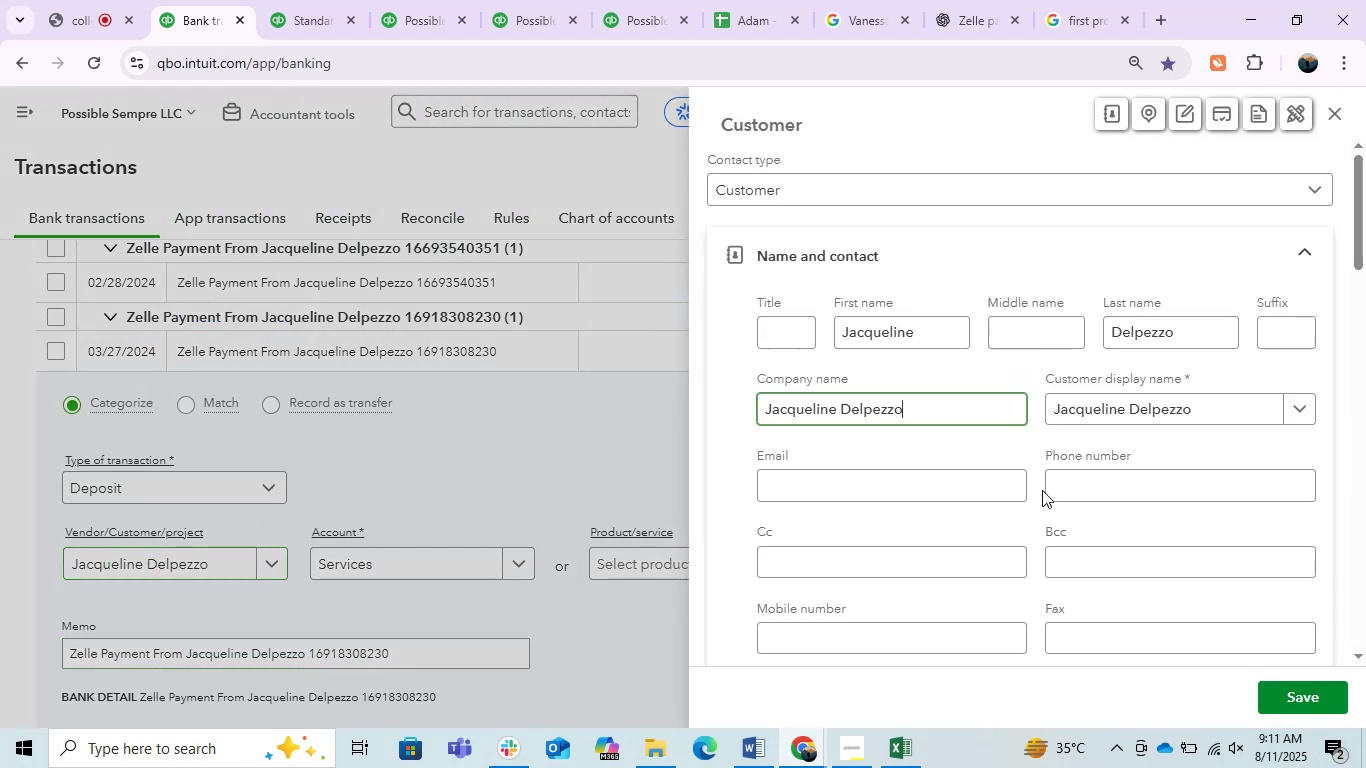 
left_click([1319, 701])
 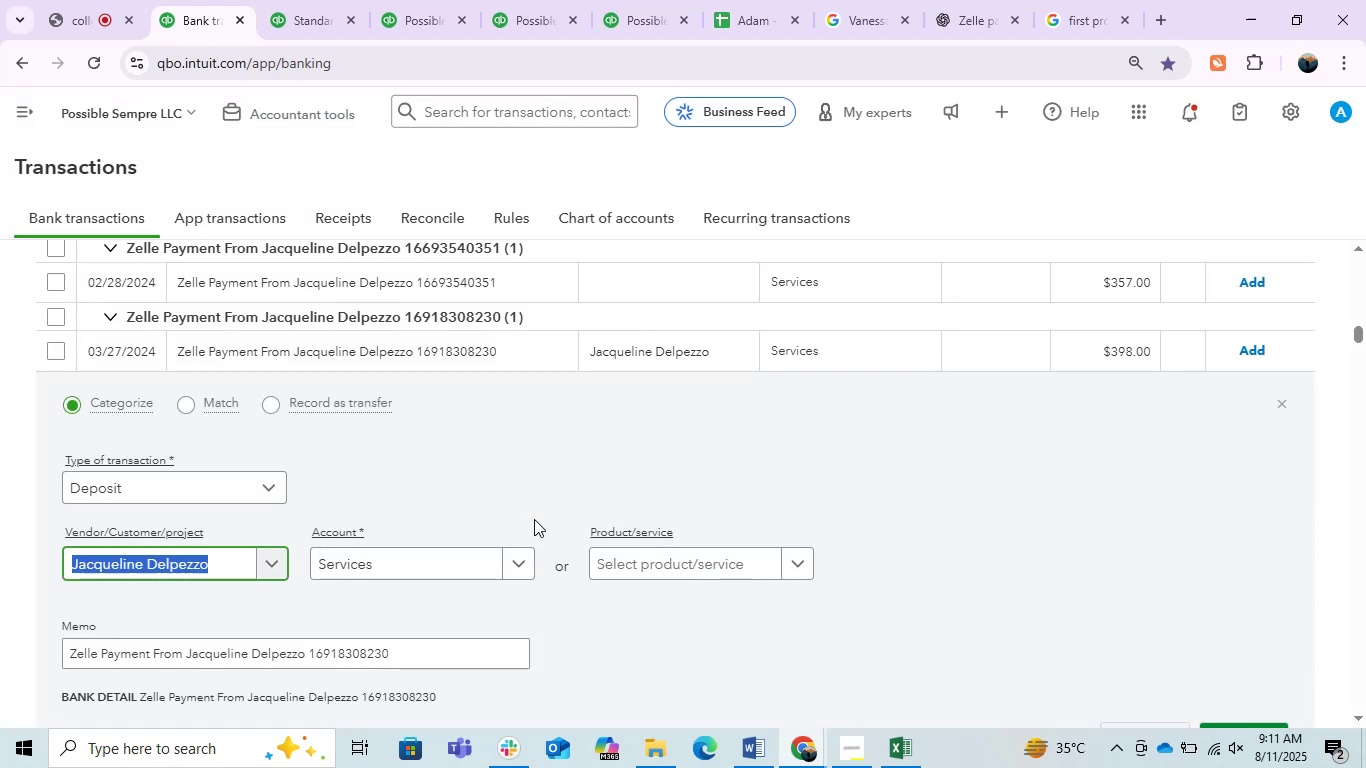 
left_click([460, 568])
 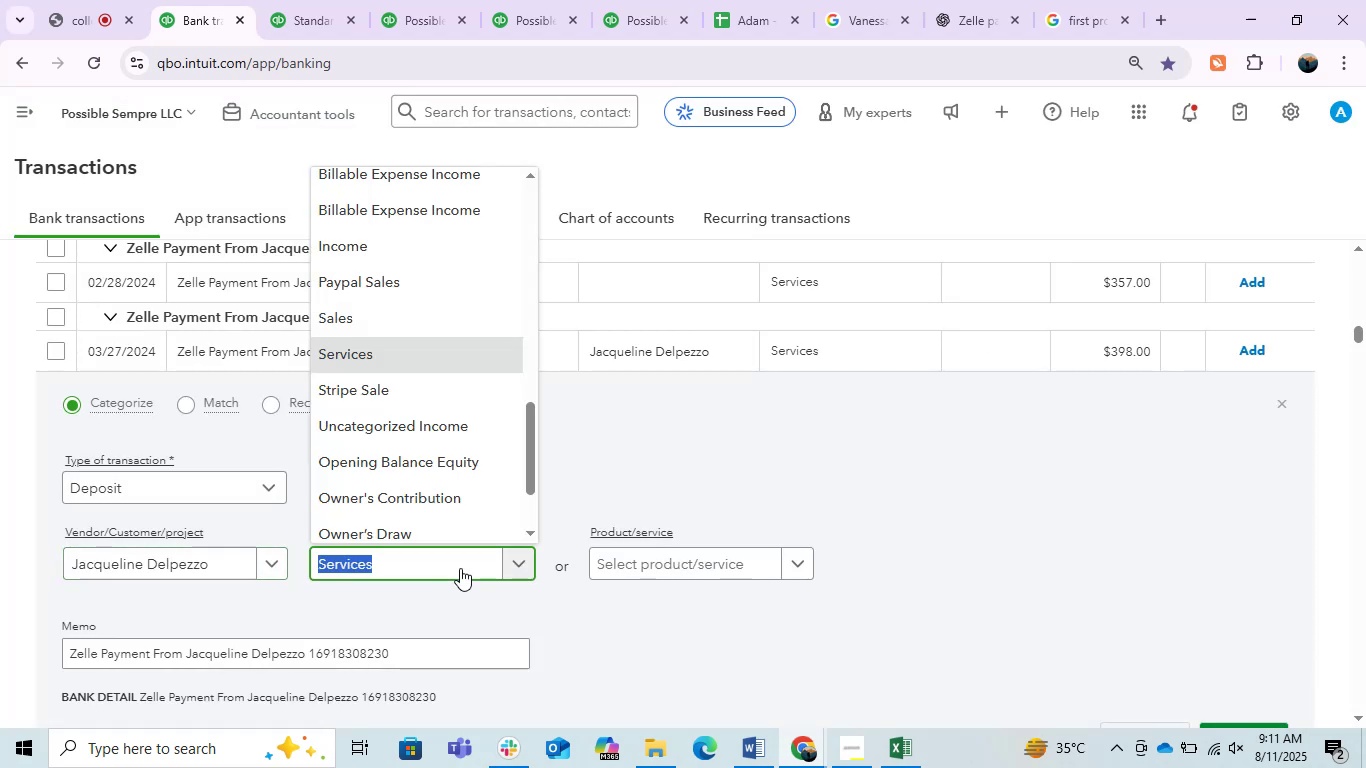 
key(I)
 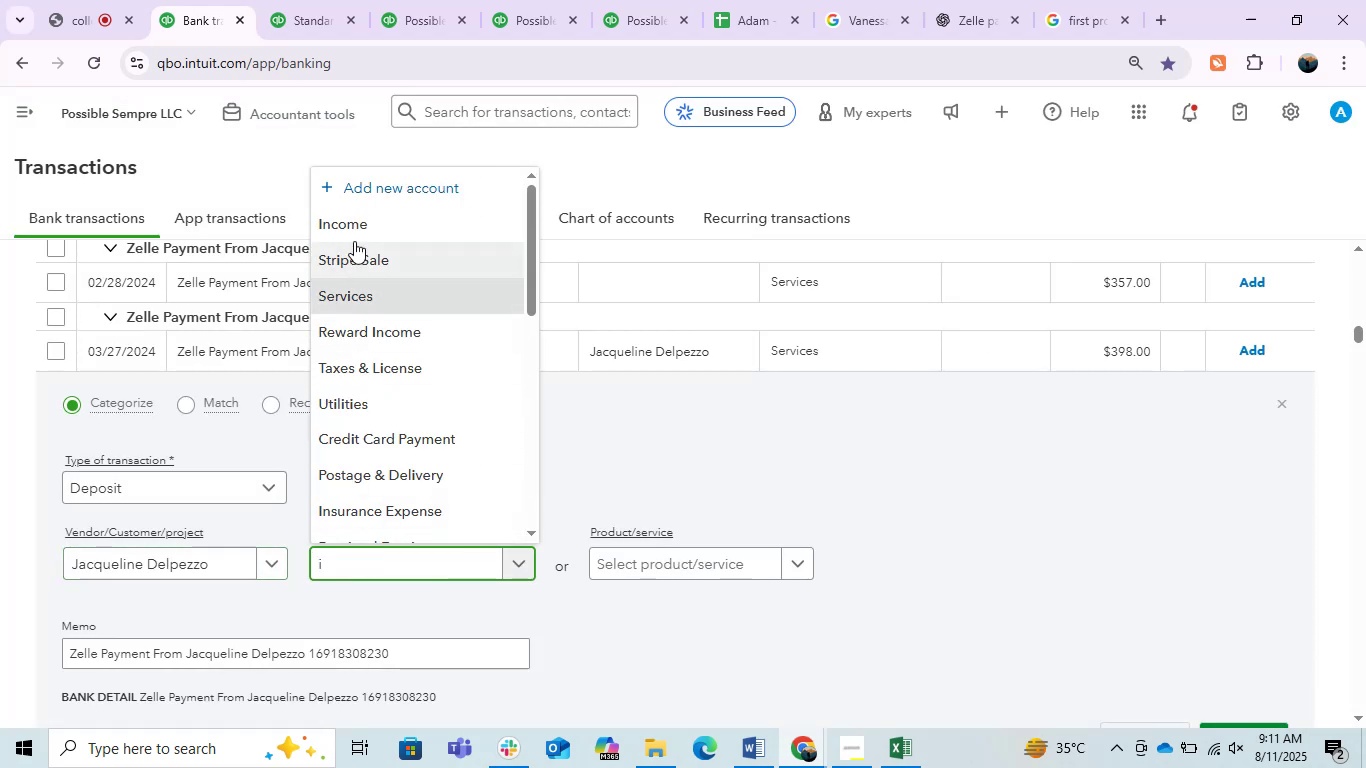 
left_click([352, 234])
 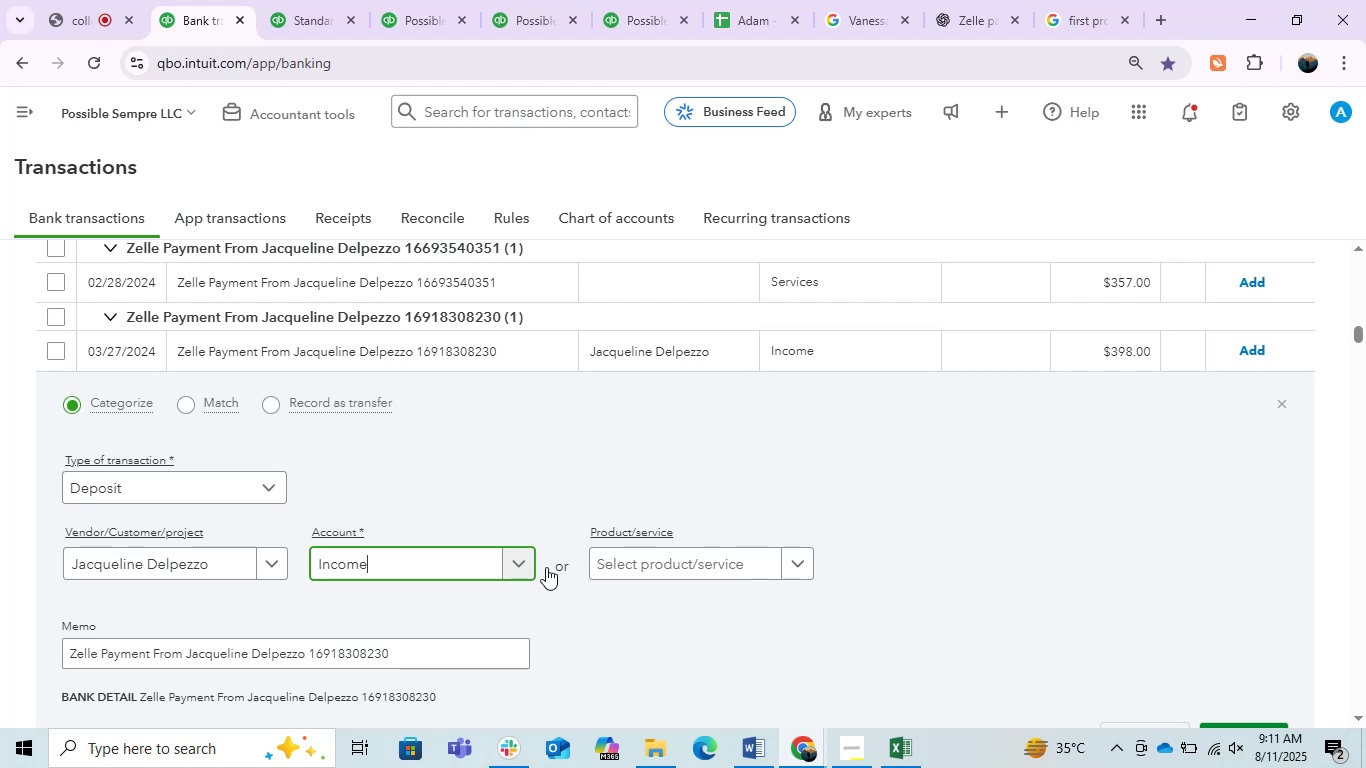 
scroll: coordinate [1224, 515], scroll_direction: down, amount: 1.0
 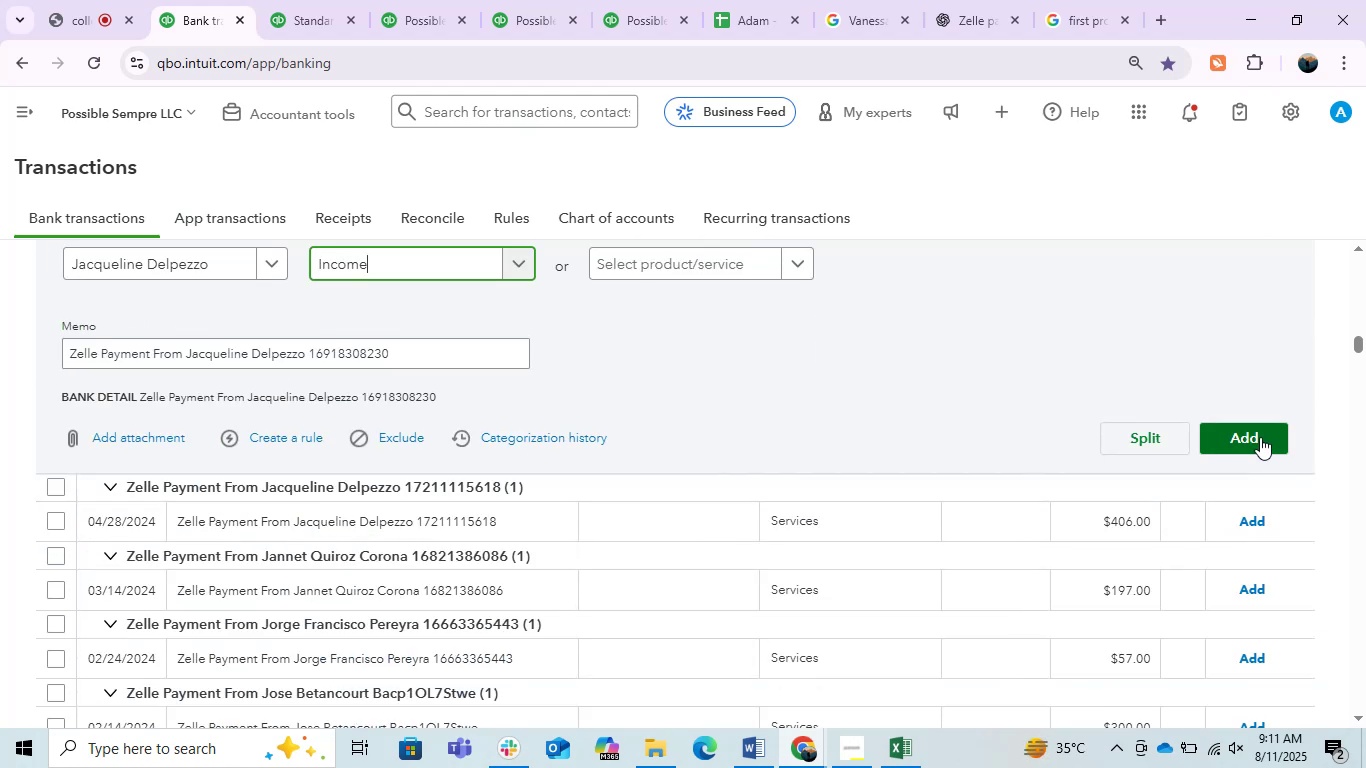 
left_click([1260, 437])
 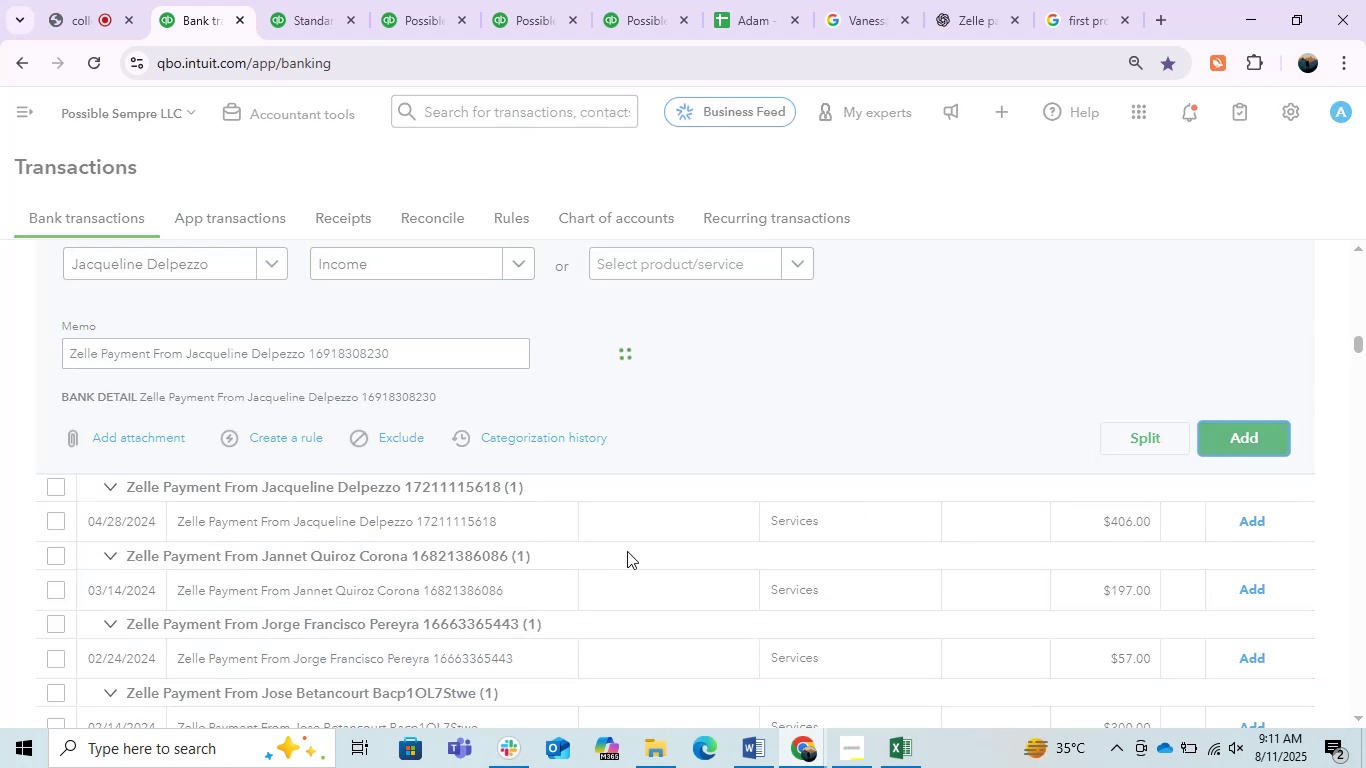 
scroll: coordinate [976, 436], scroll_direction: up, amount: 8.0
 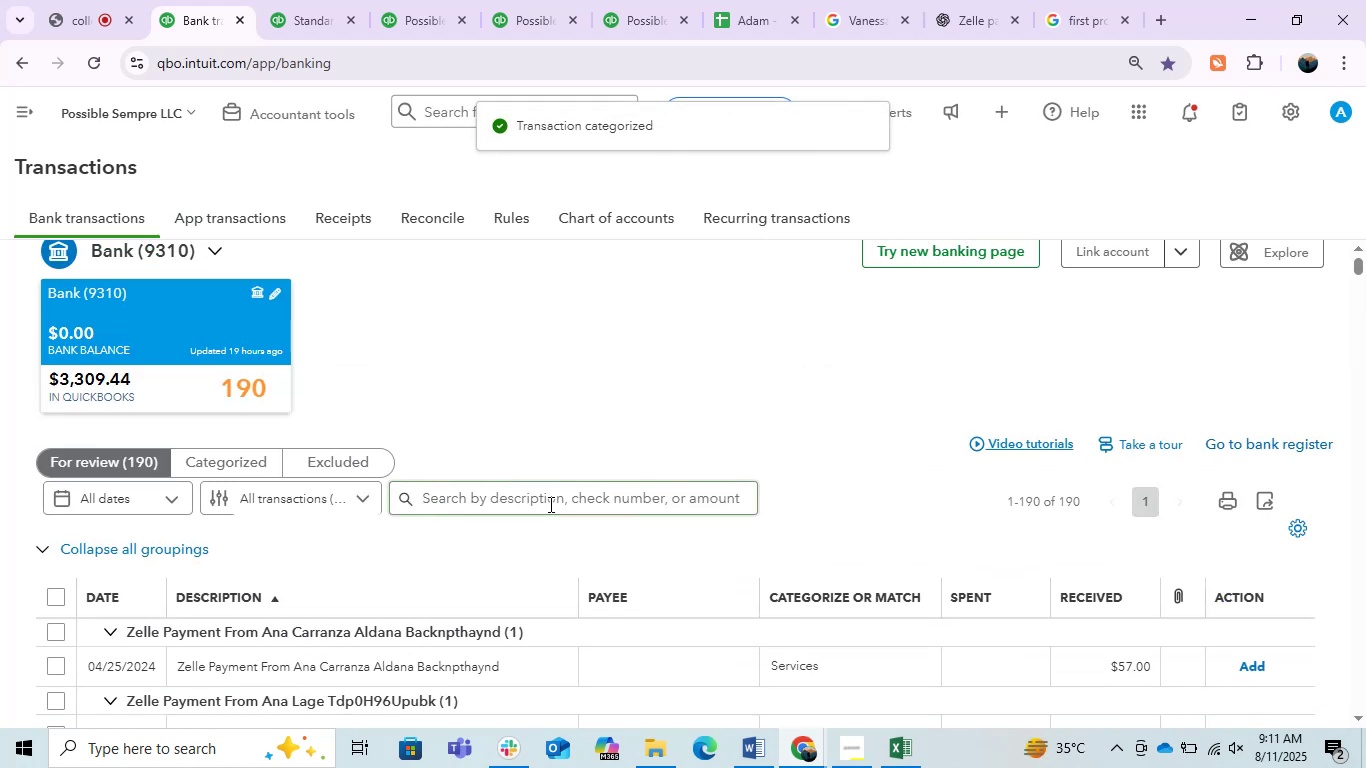 
left_click([549, 504])
 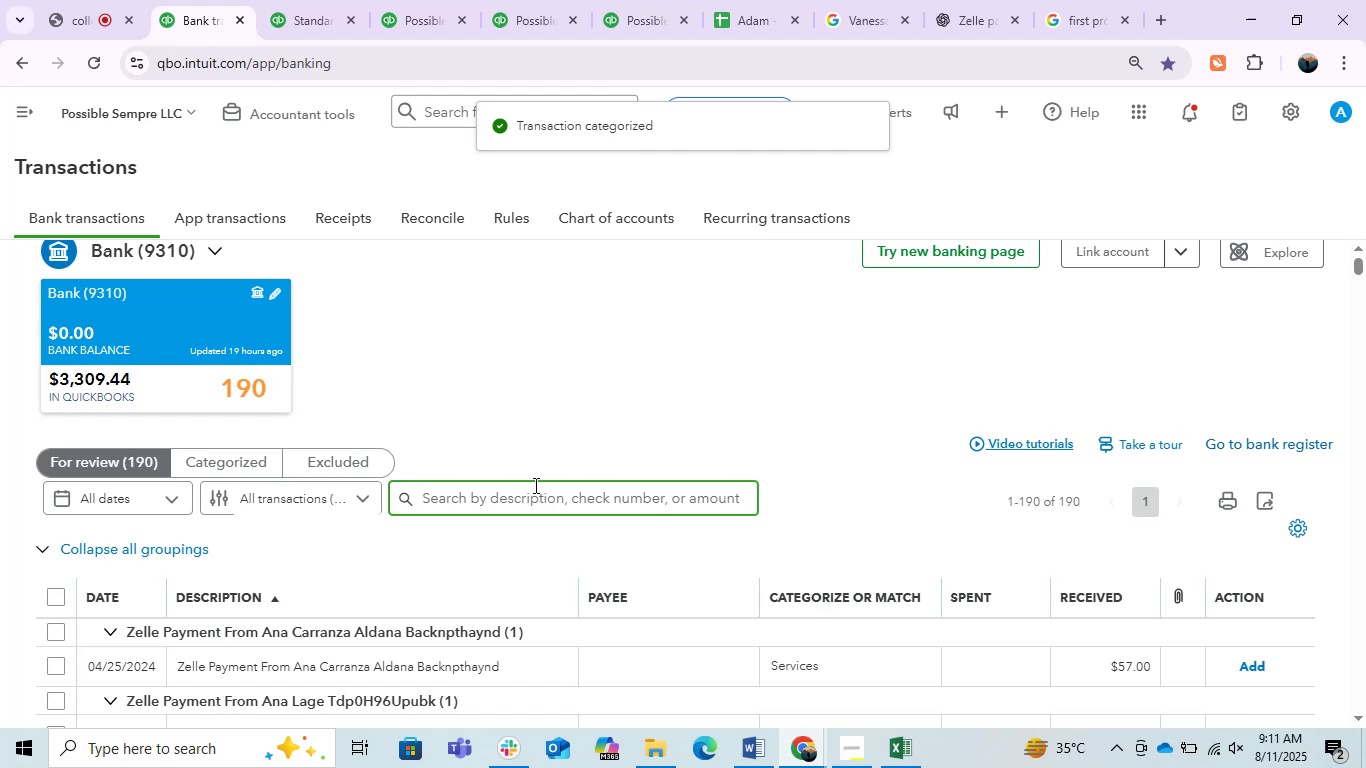 
key(Control+ControlLeft)
 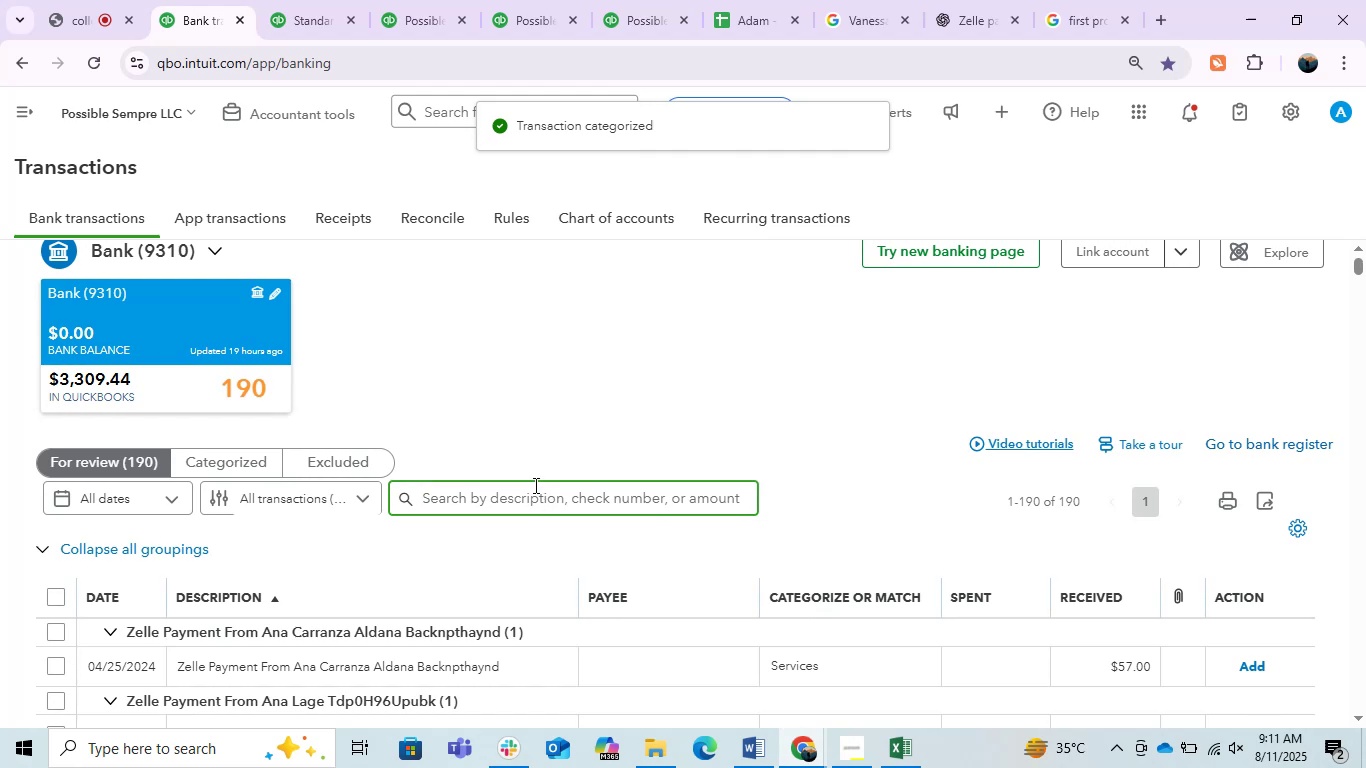 
key(Control+V)
 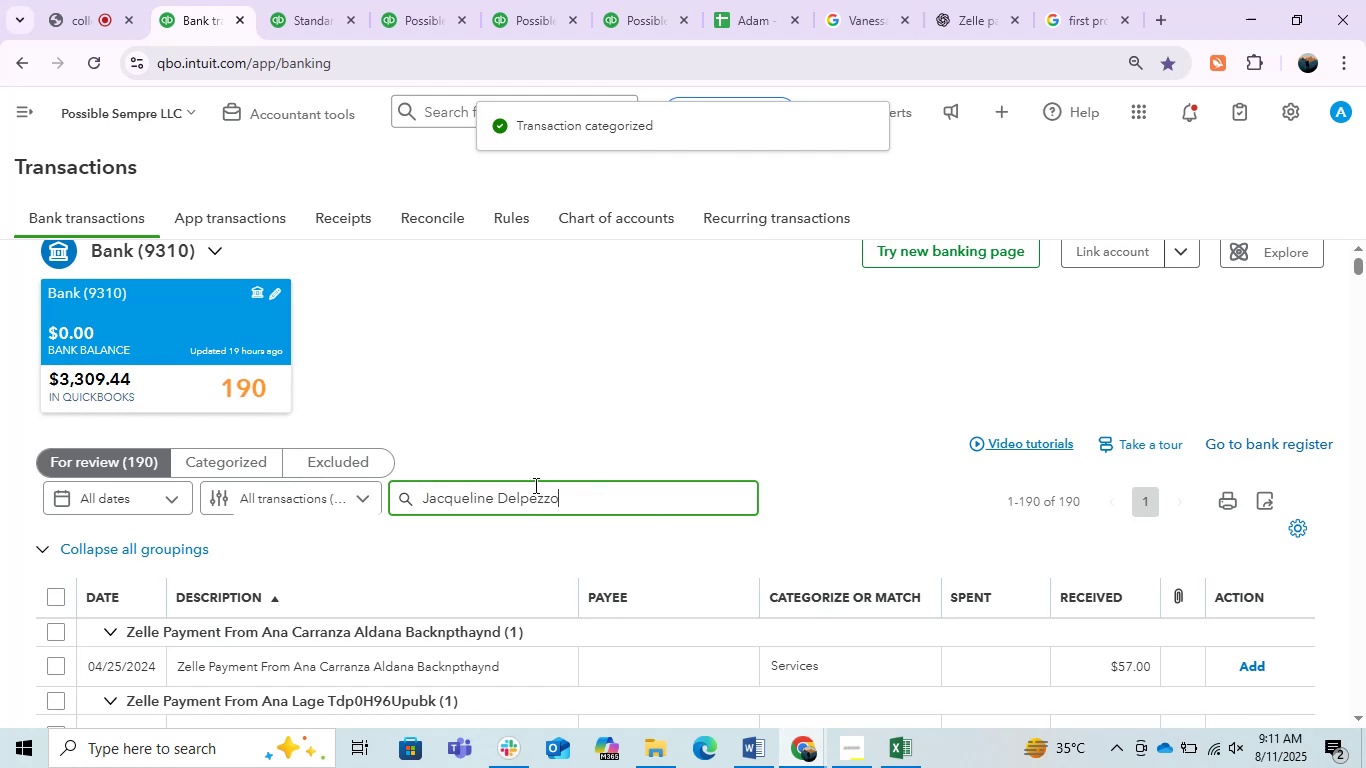 
key(Enter)
 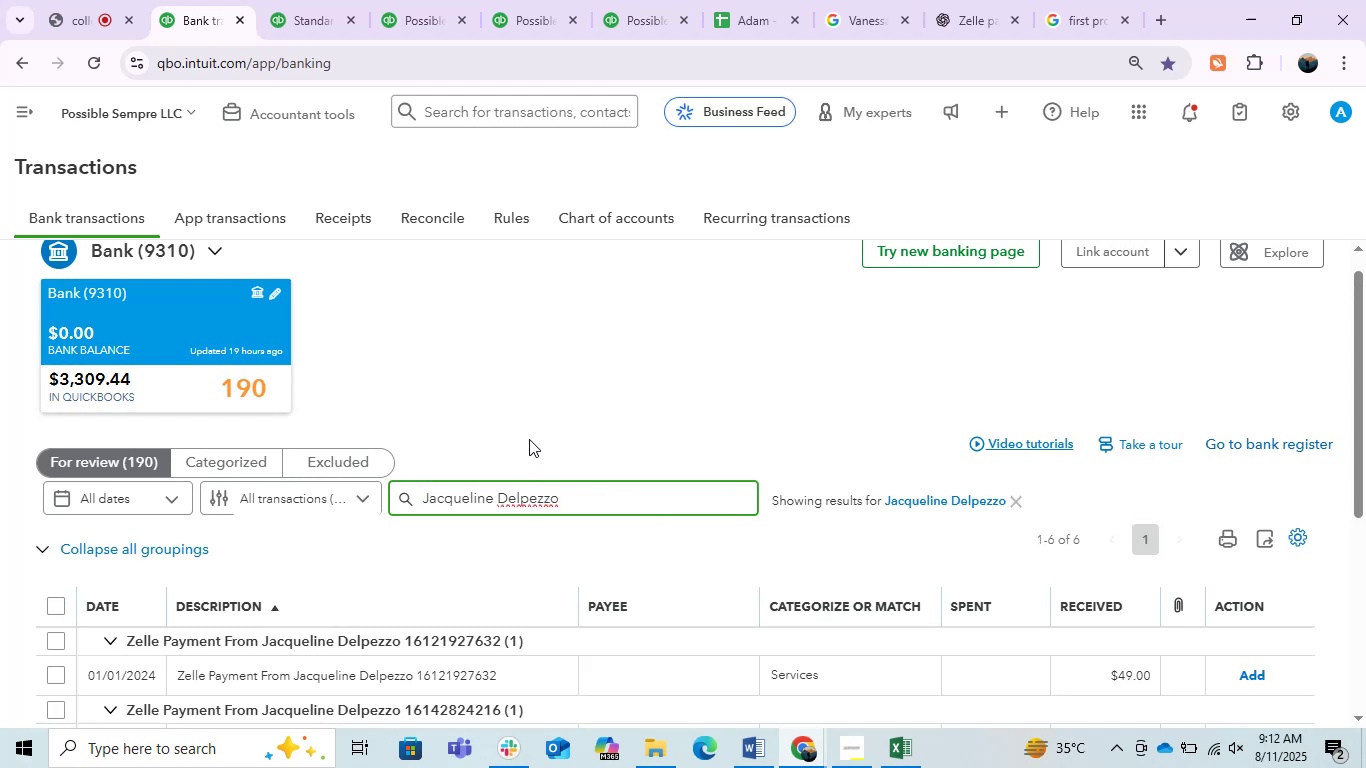 
scroll: coordinate [470, 442], scroll_direction: down, amount: 2.0
 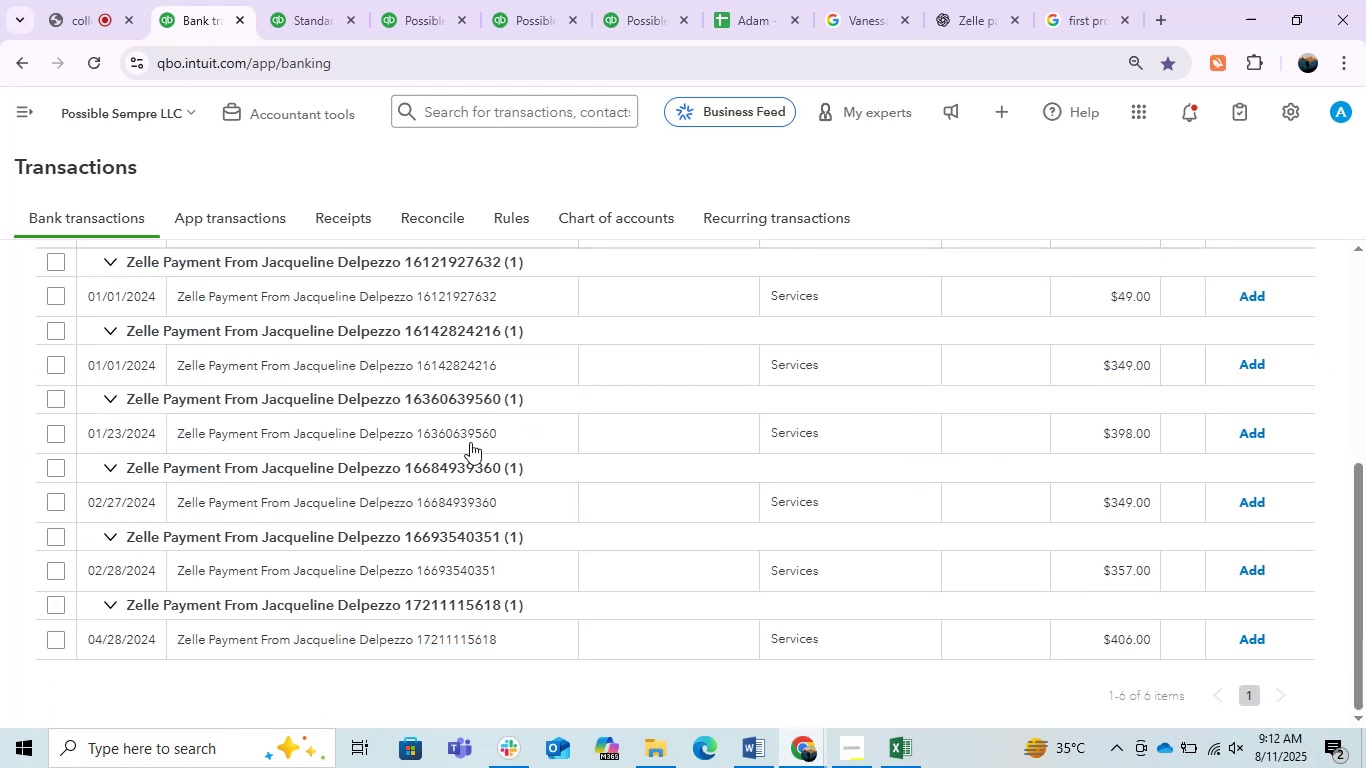 
scroll: coordinate [470, 442], scroll_direction: none, amount: 0.0
 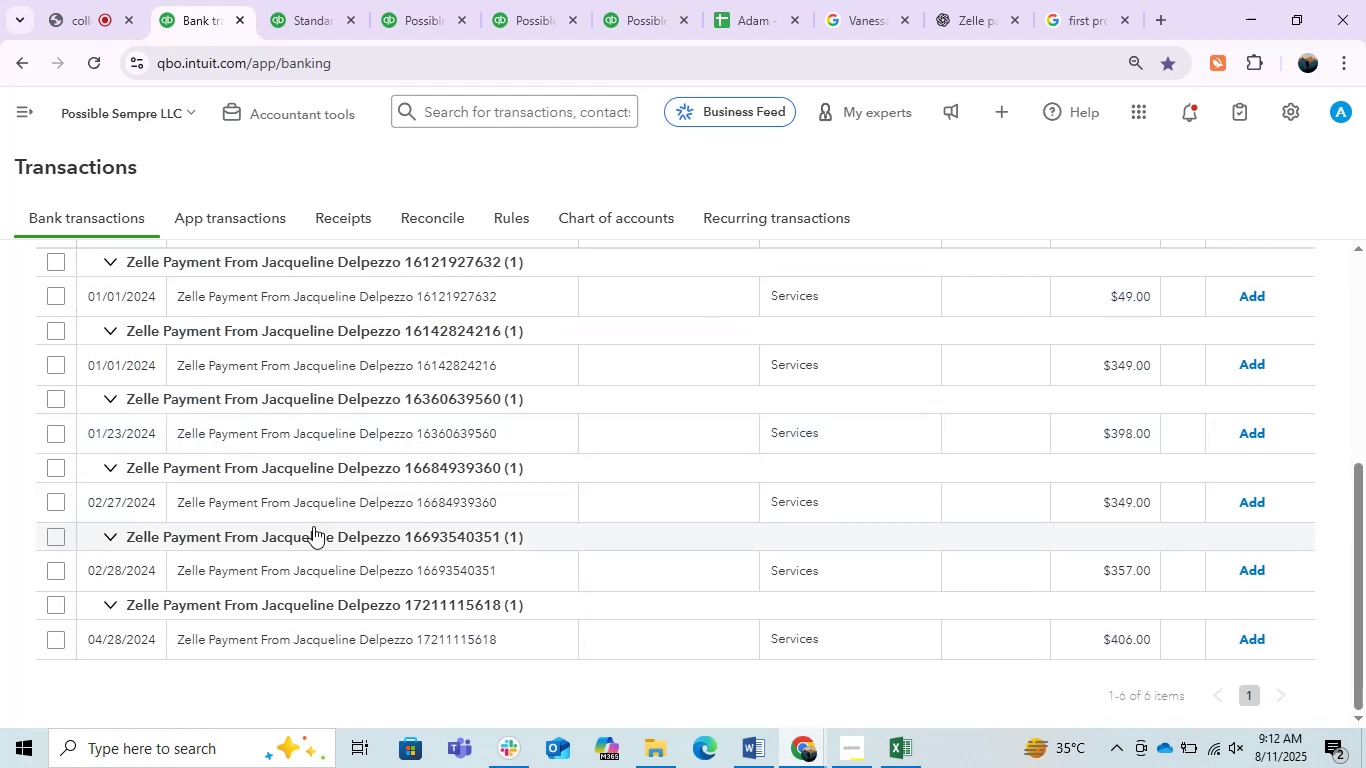 
scroll: coordinate [313, 526], scroll_direction: up, amount: 1.0
 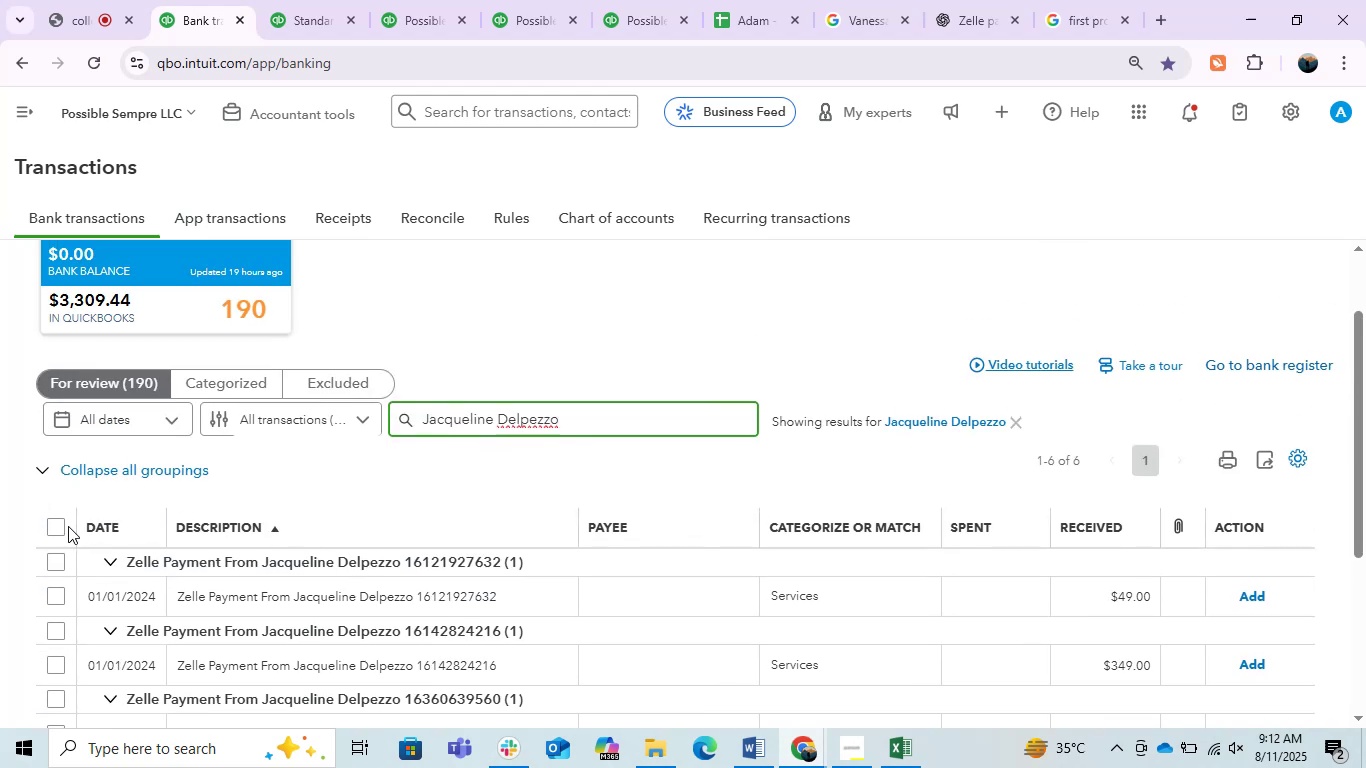 
left_click([46, 526])
 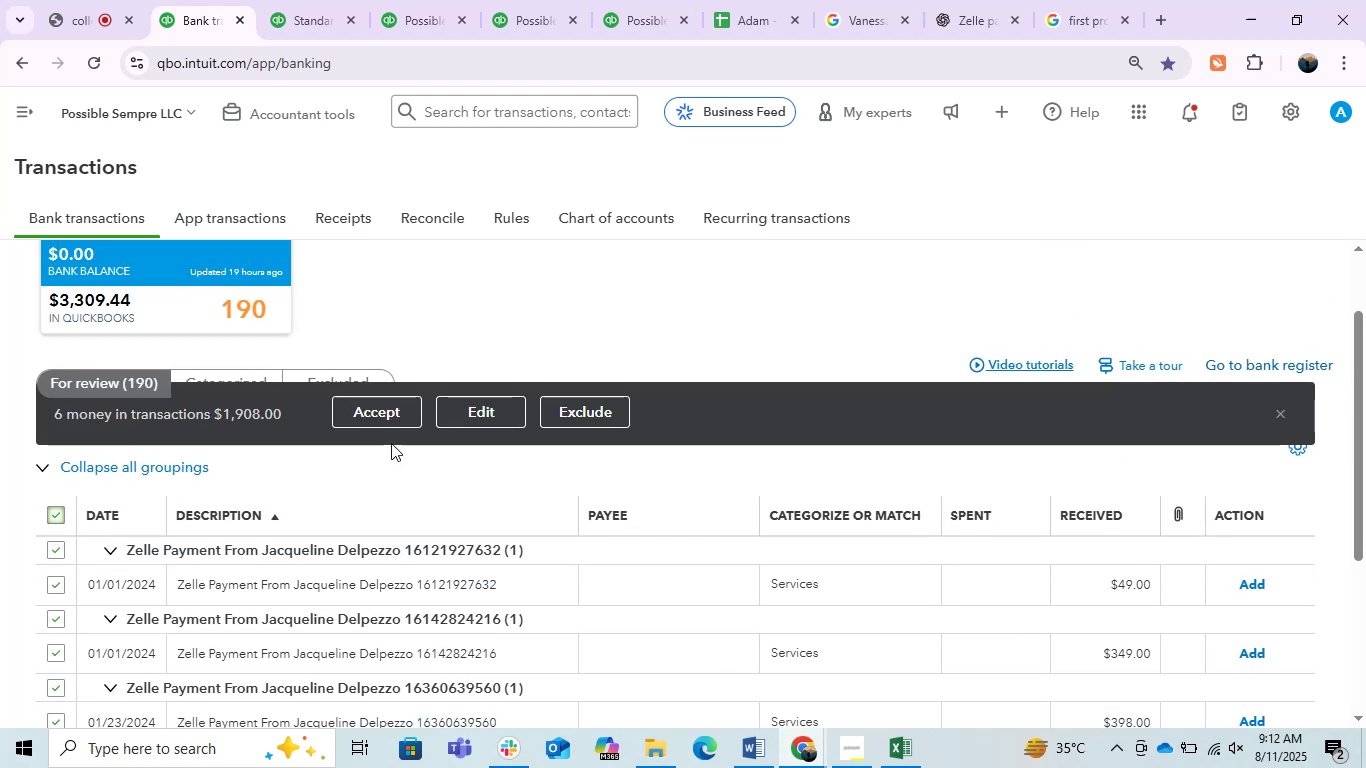 
left_click([460, 413])
 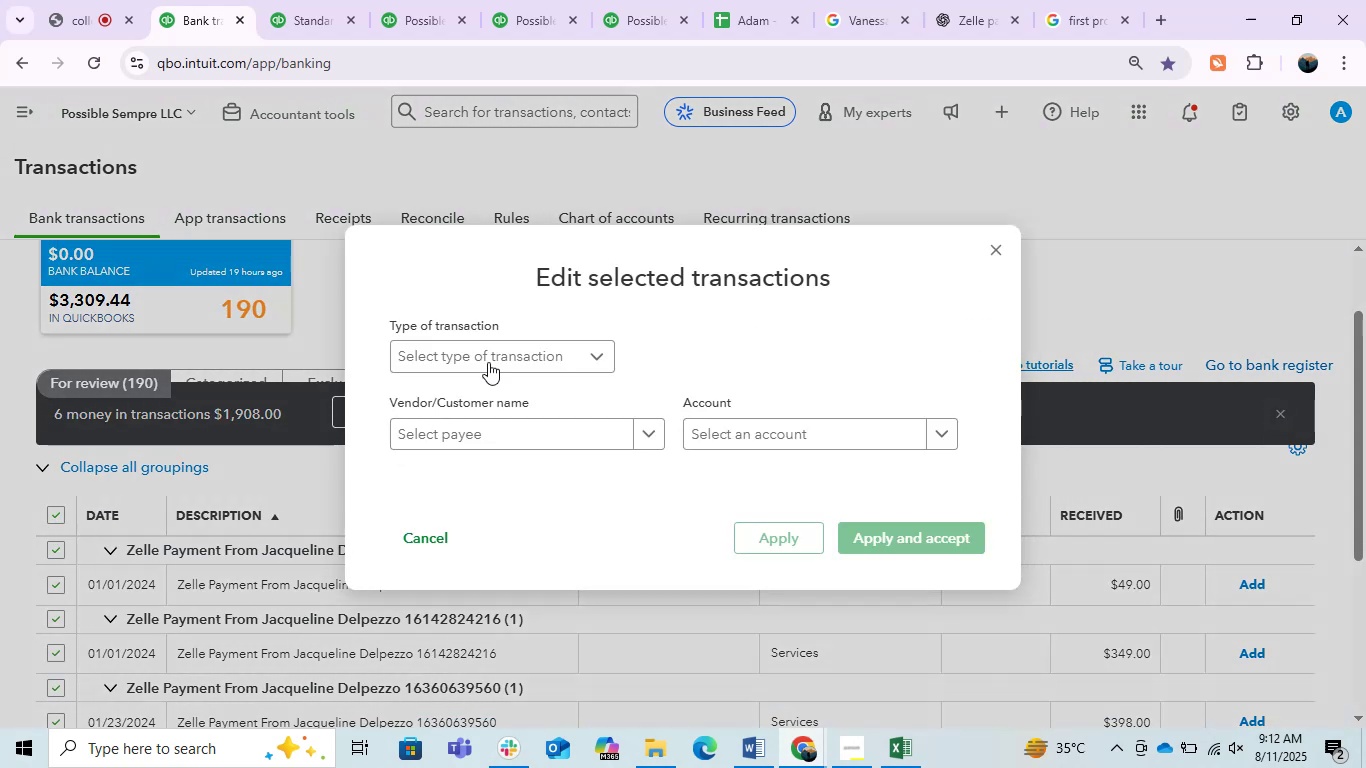 
left_click([494, 354])
 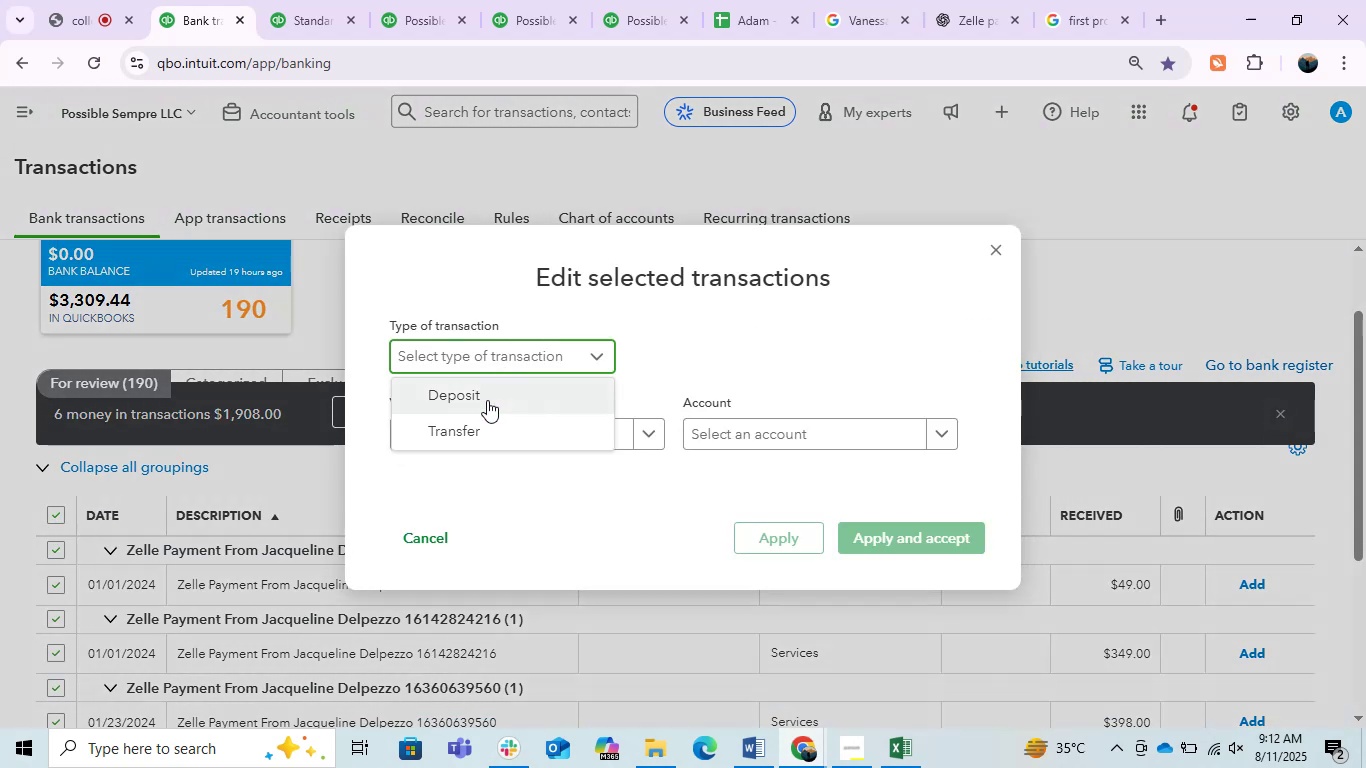 
left_click([487, 400])
 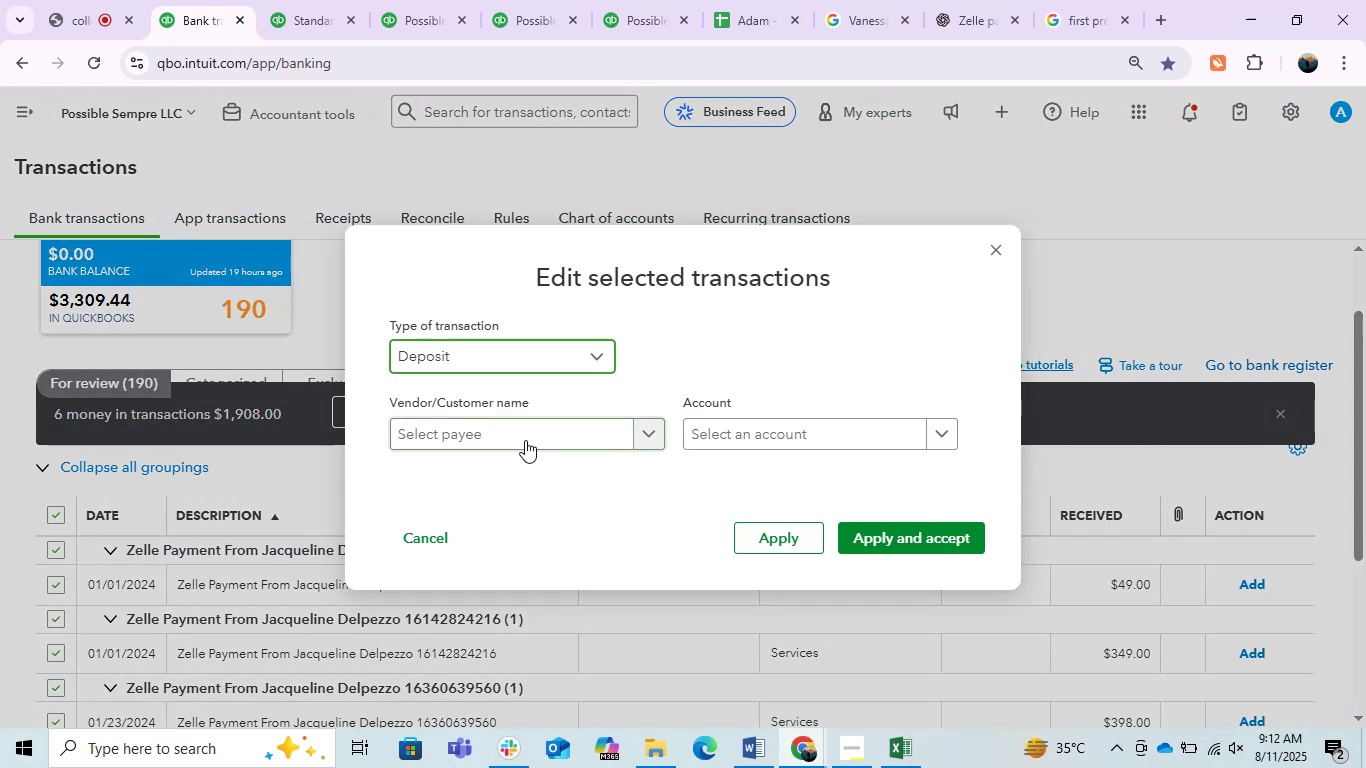 
left_click([525, 440])
 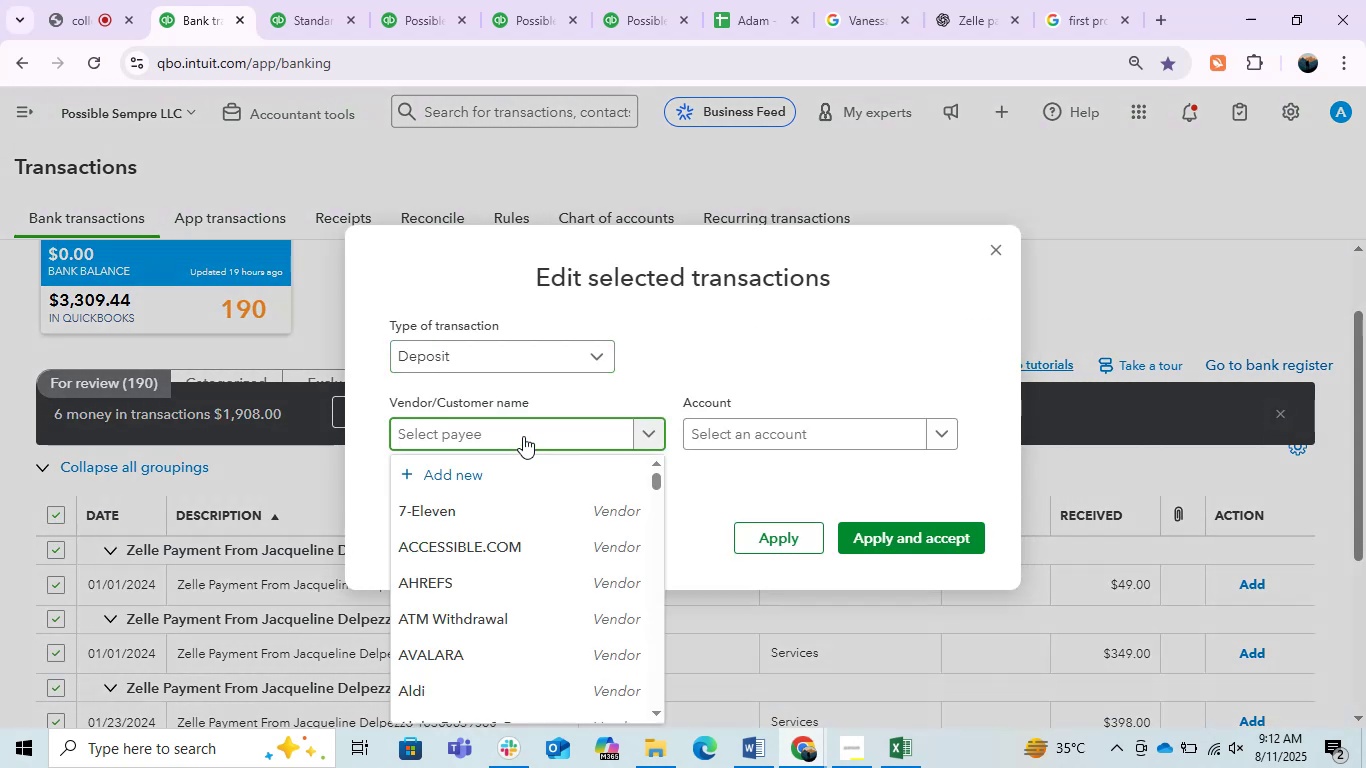 
key(Control+ControlLeft)
 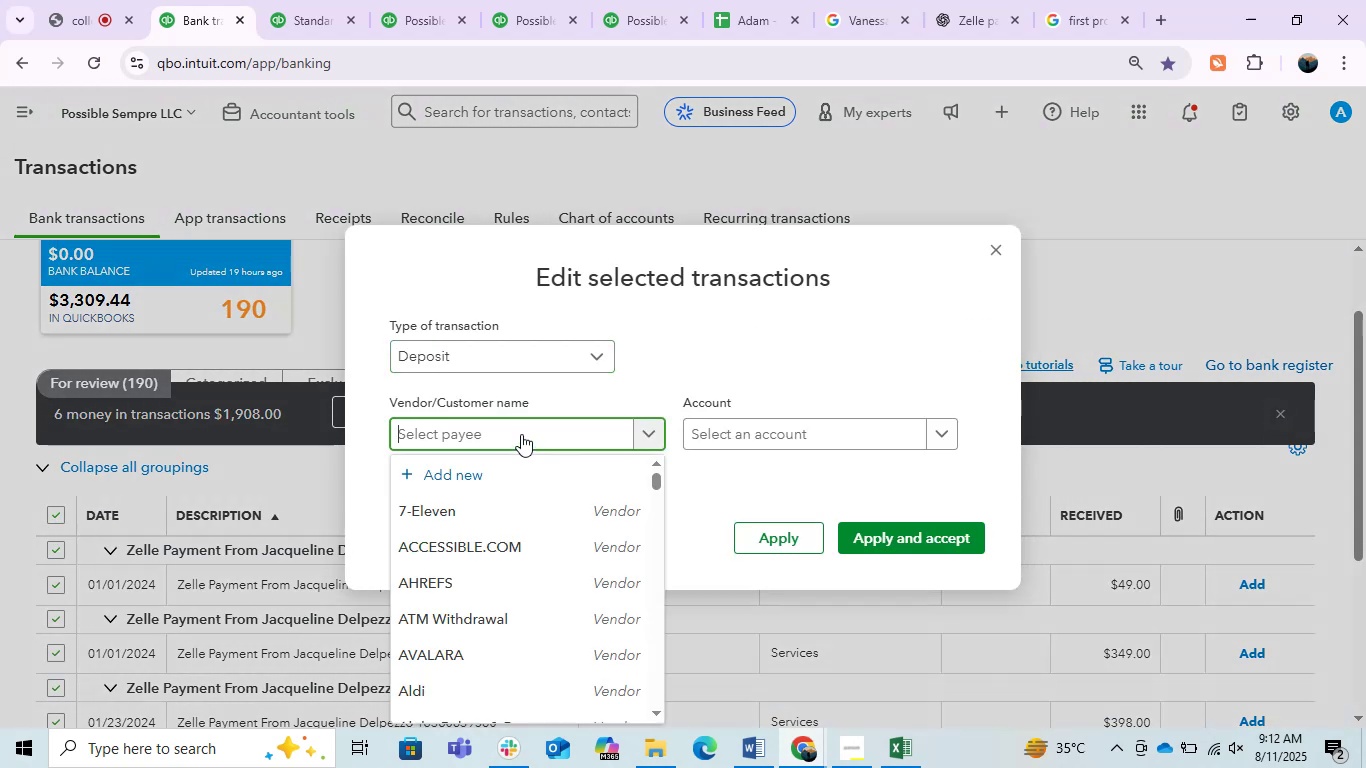 
key(Control+V)
 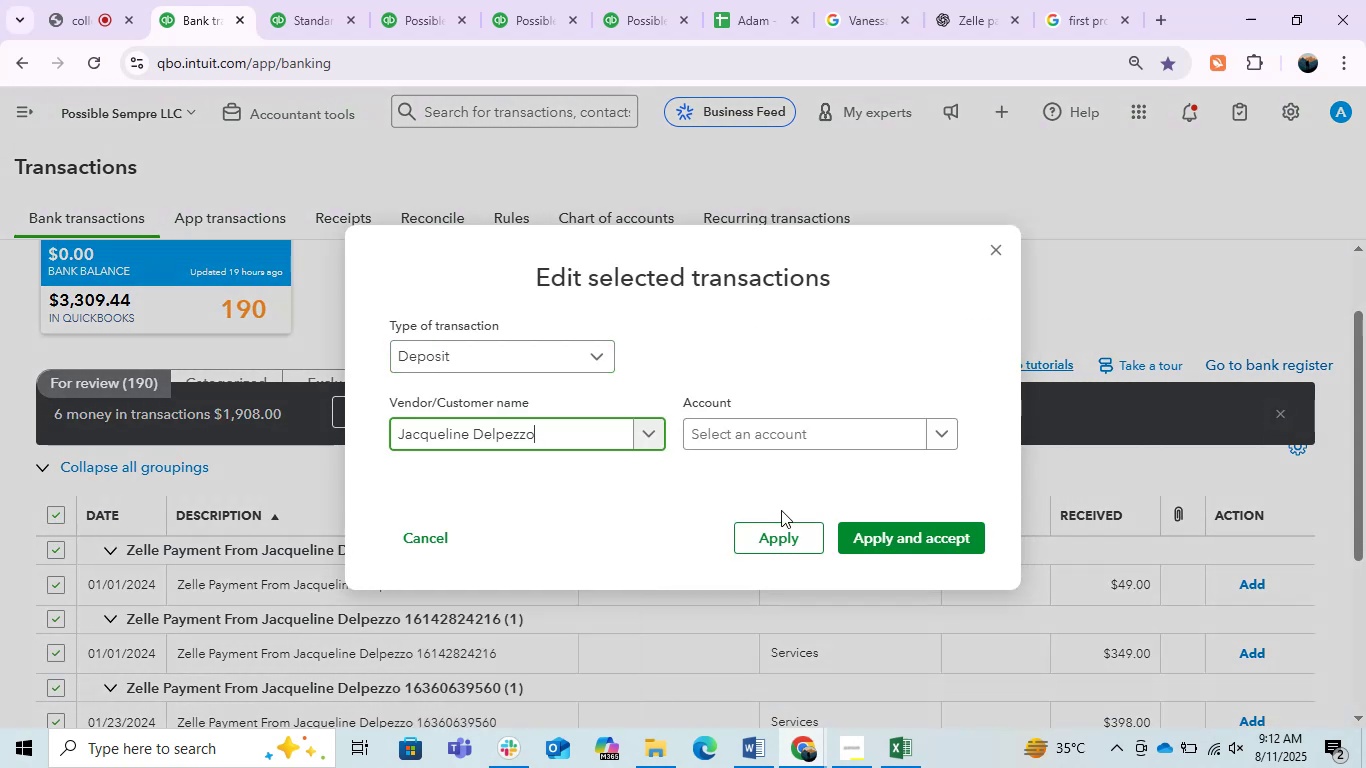 
left_click([823, 445])
 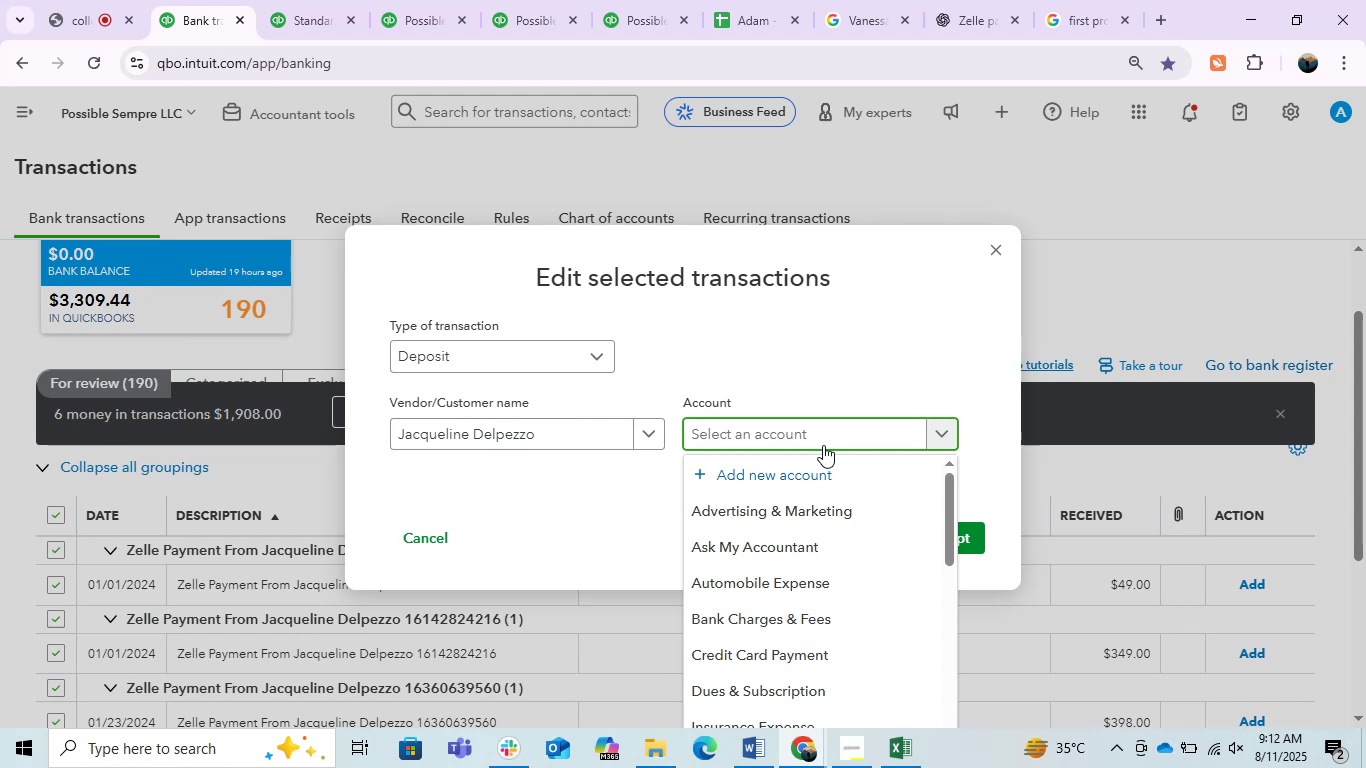 
type(inc)
 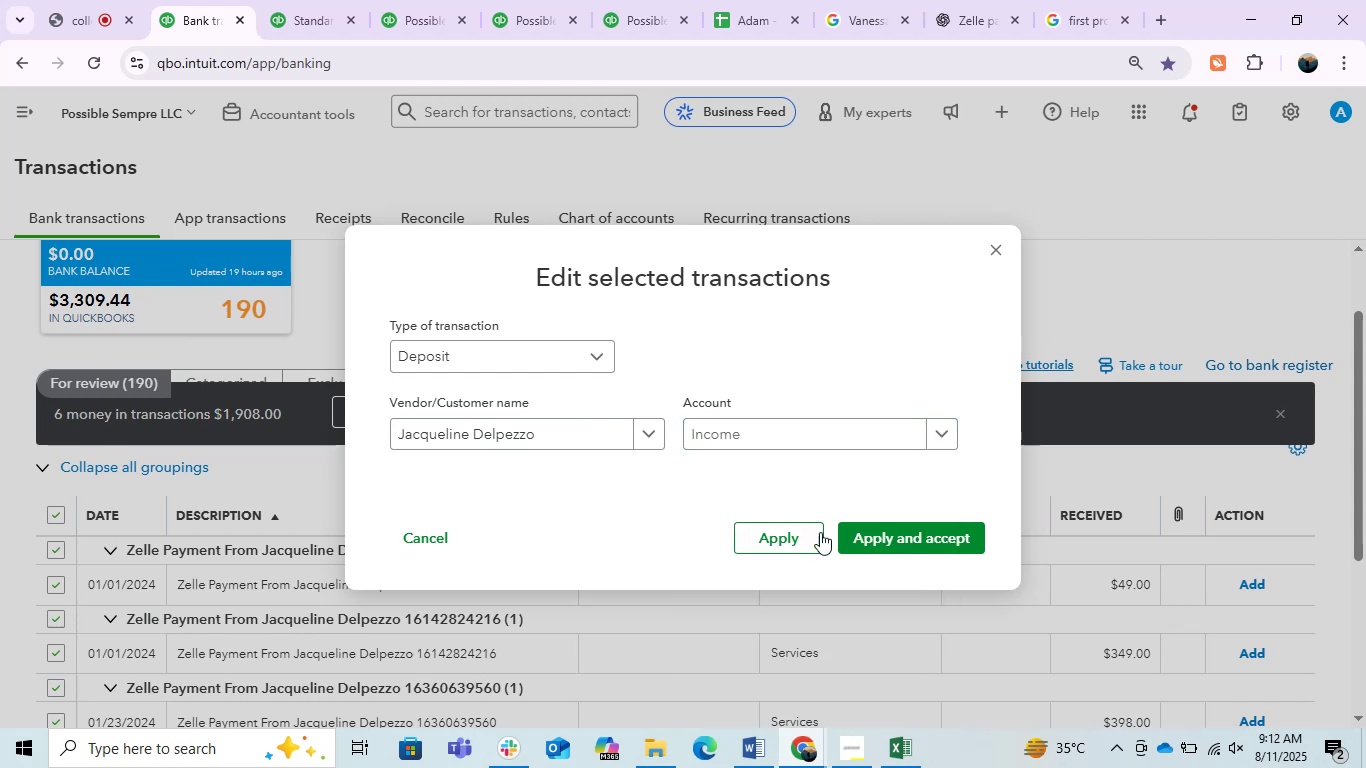 
left_click([939, 537])
 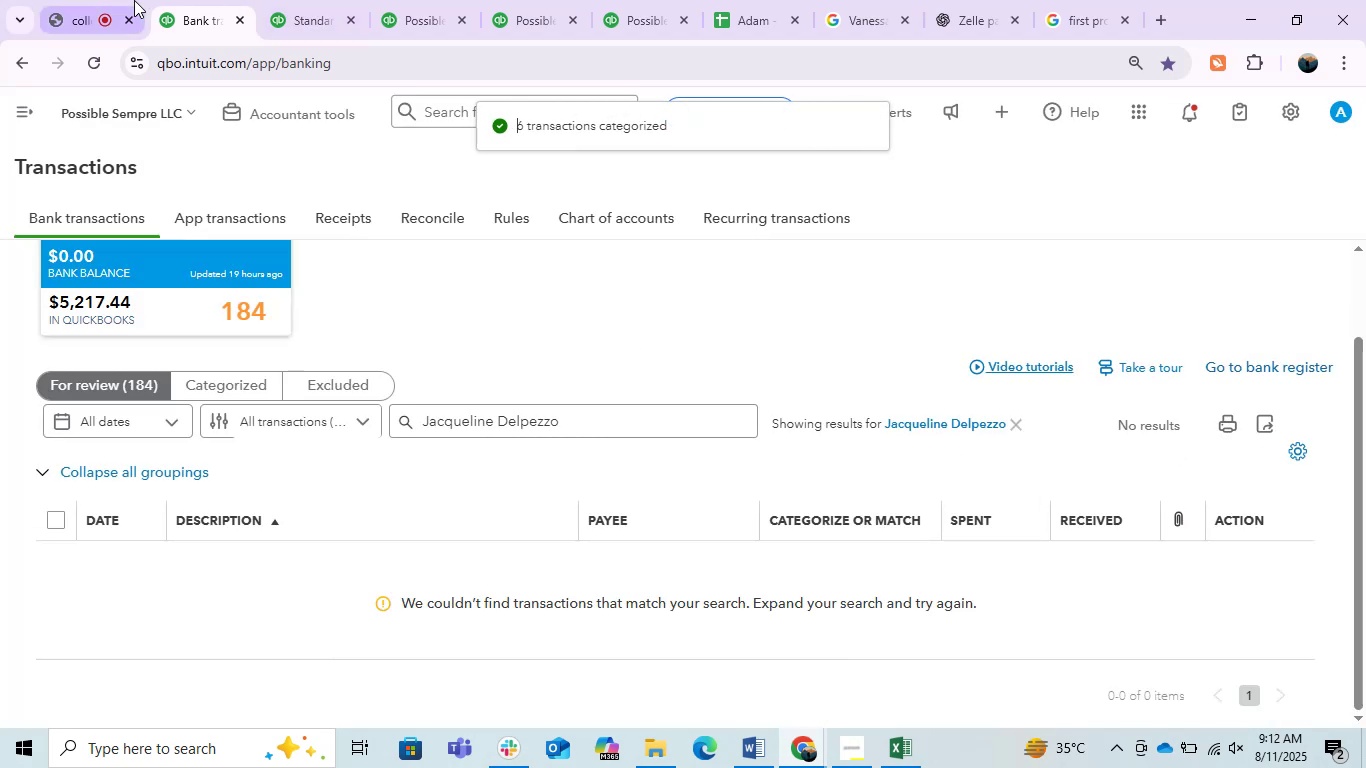 
wait(5.05)
 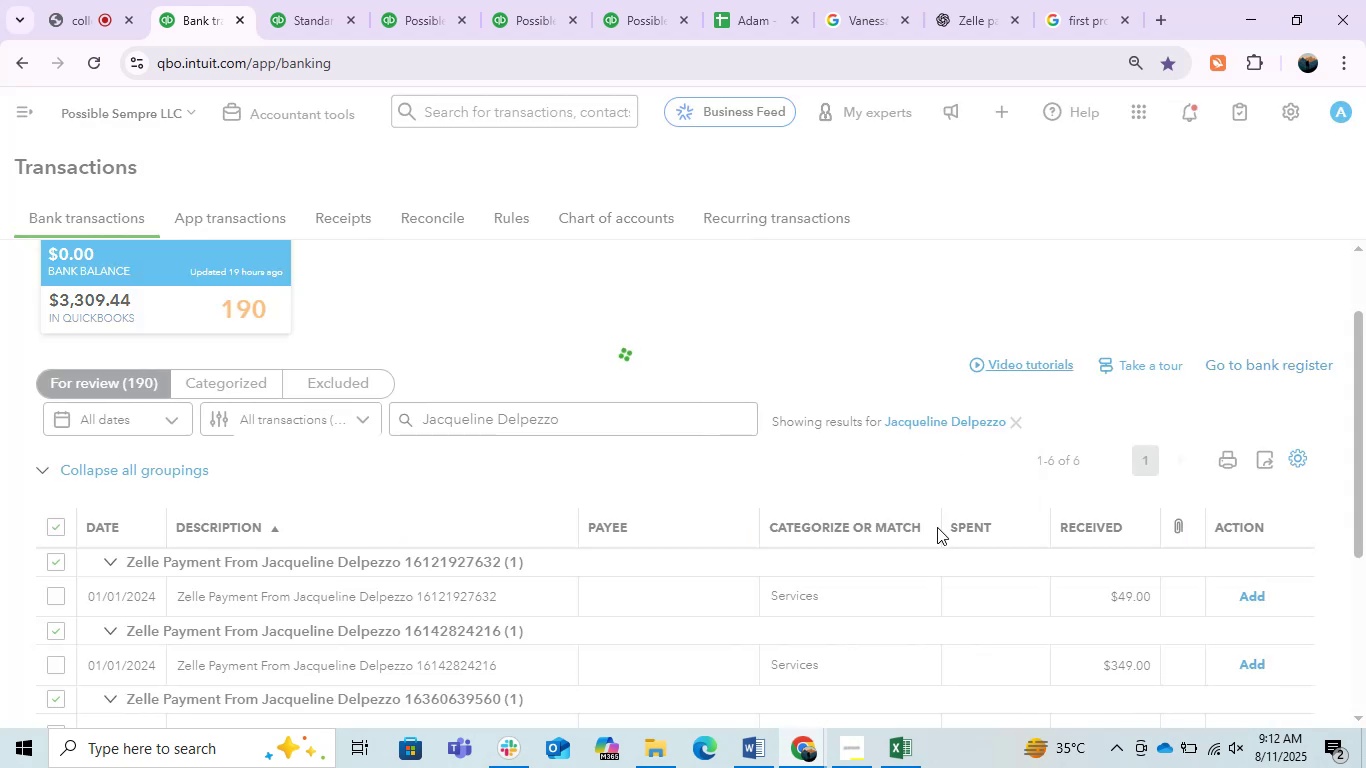 
left_click([72, 0])
 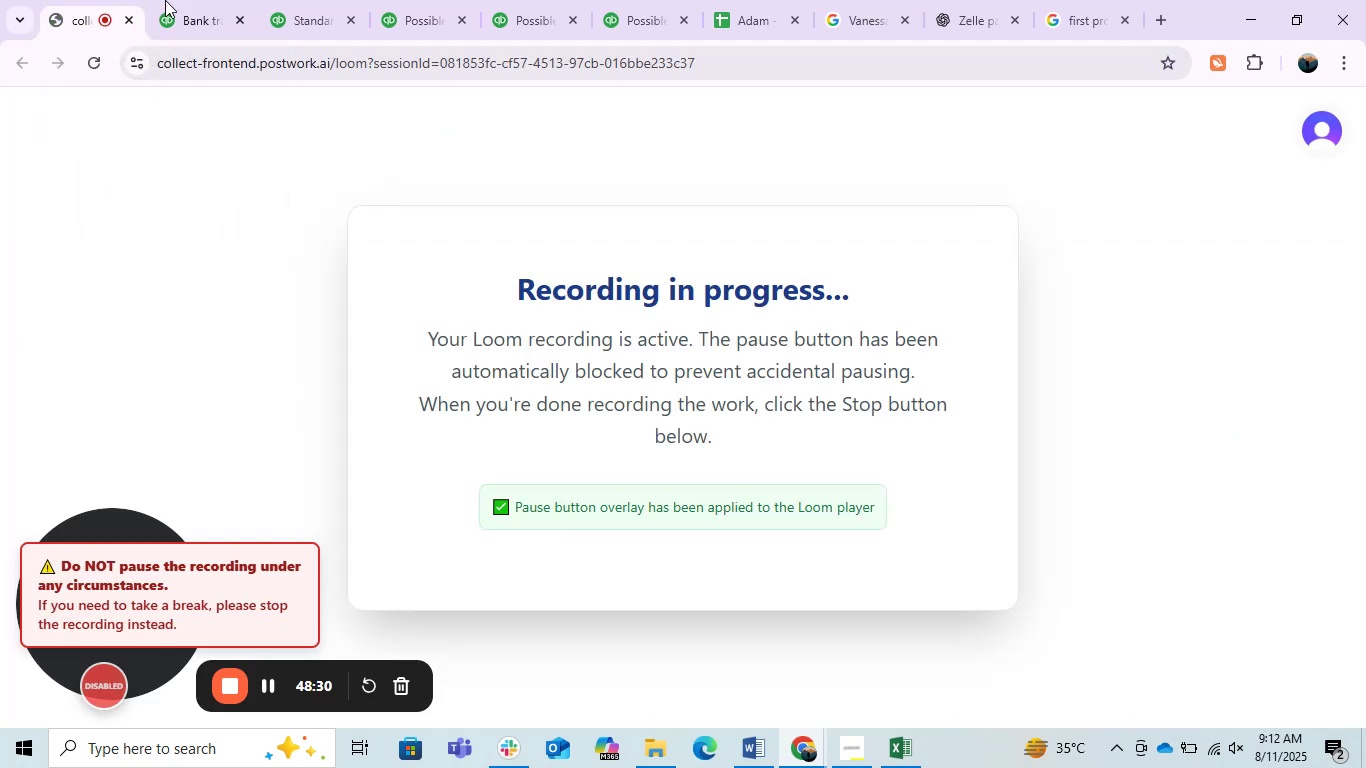 
left_click([193, 0])
 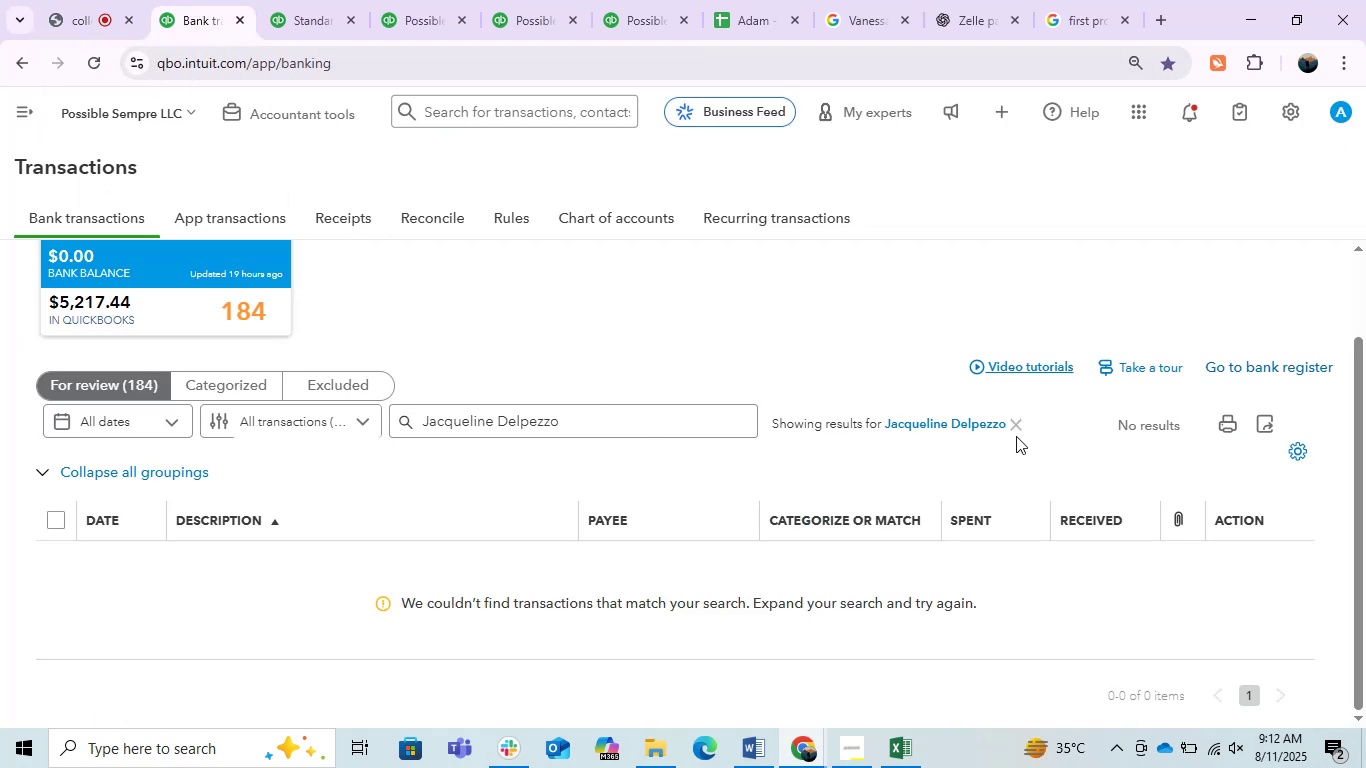 
left_click([1017, 426])
 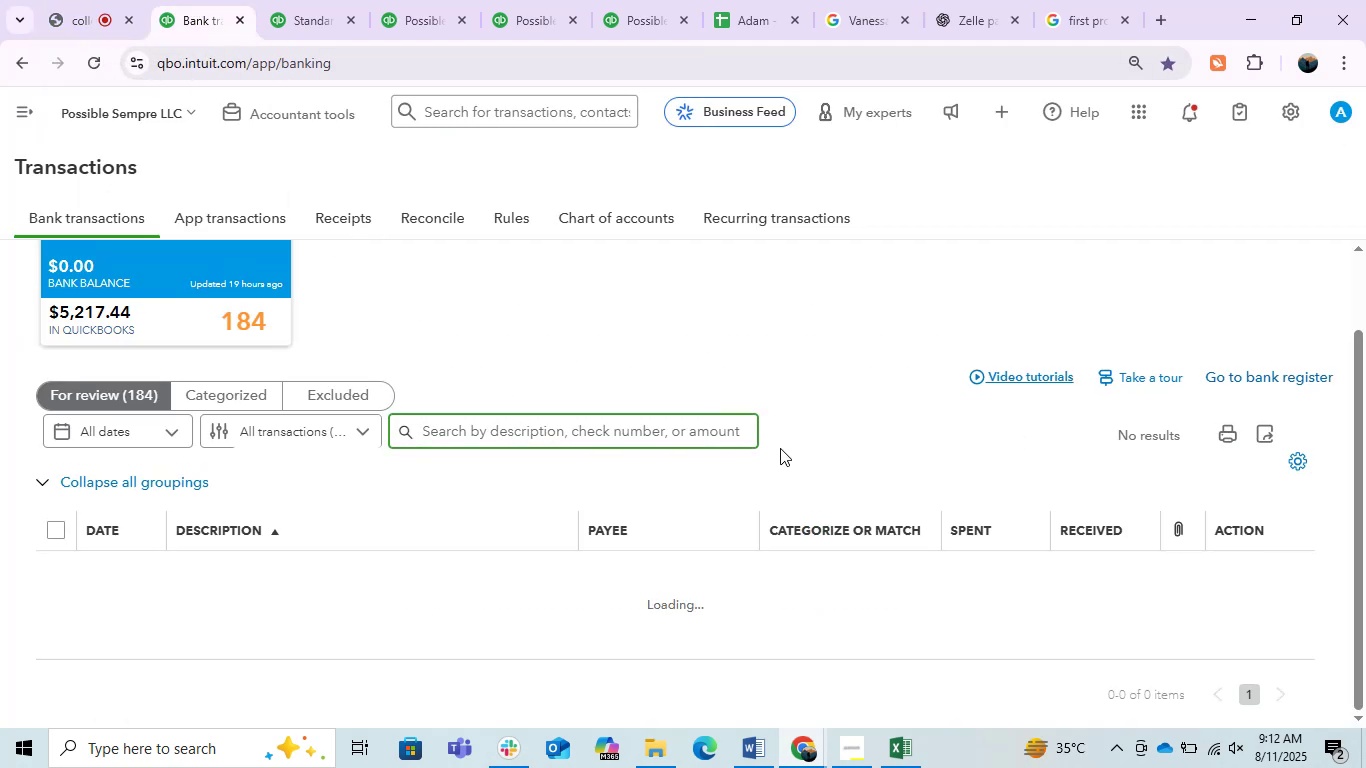 
scroll: coordinate [434, 422], scroll_direction: down, amount: 7.0
 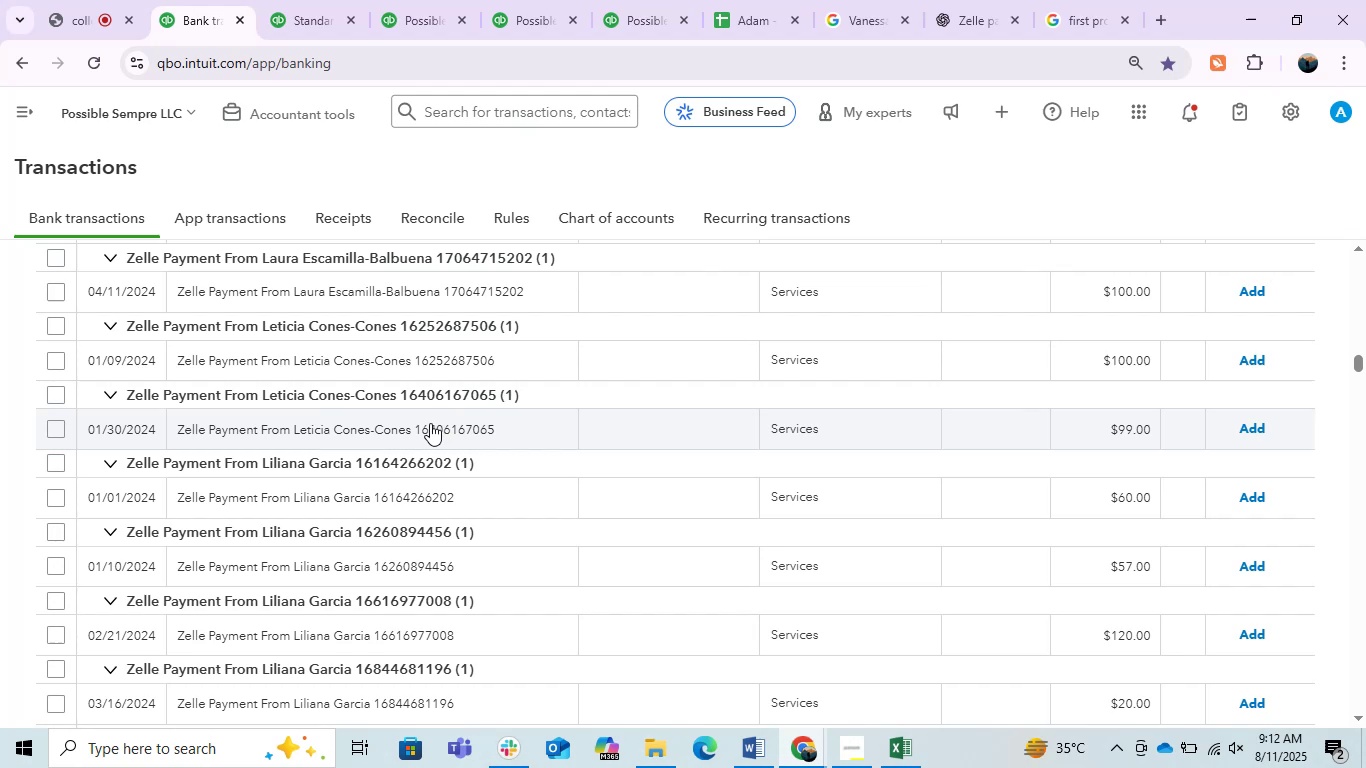 
left_click([361, 567])
 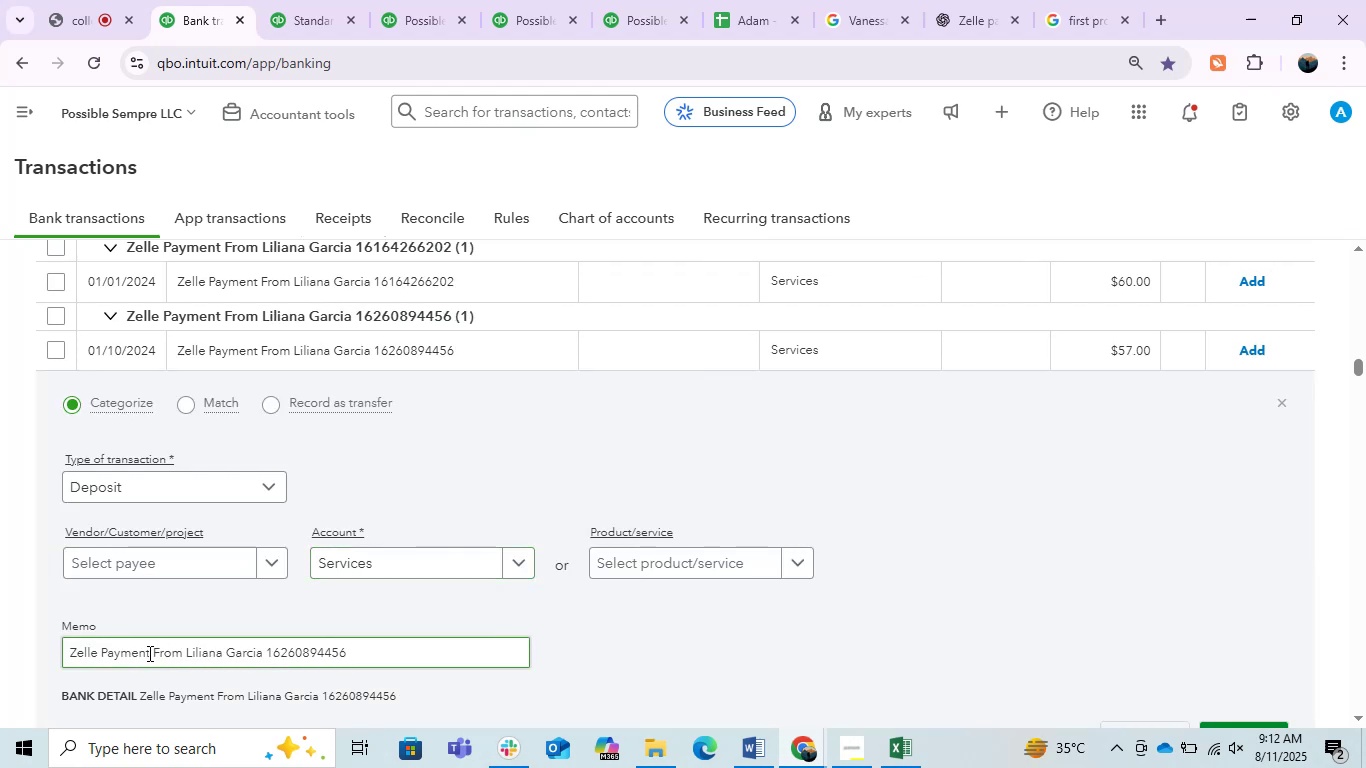 
left_click_drag(start_coordinate=[260, 656], to_coordinate=[186, 645])
 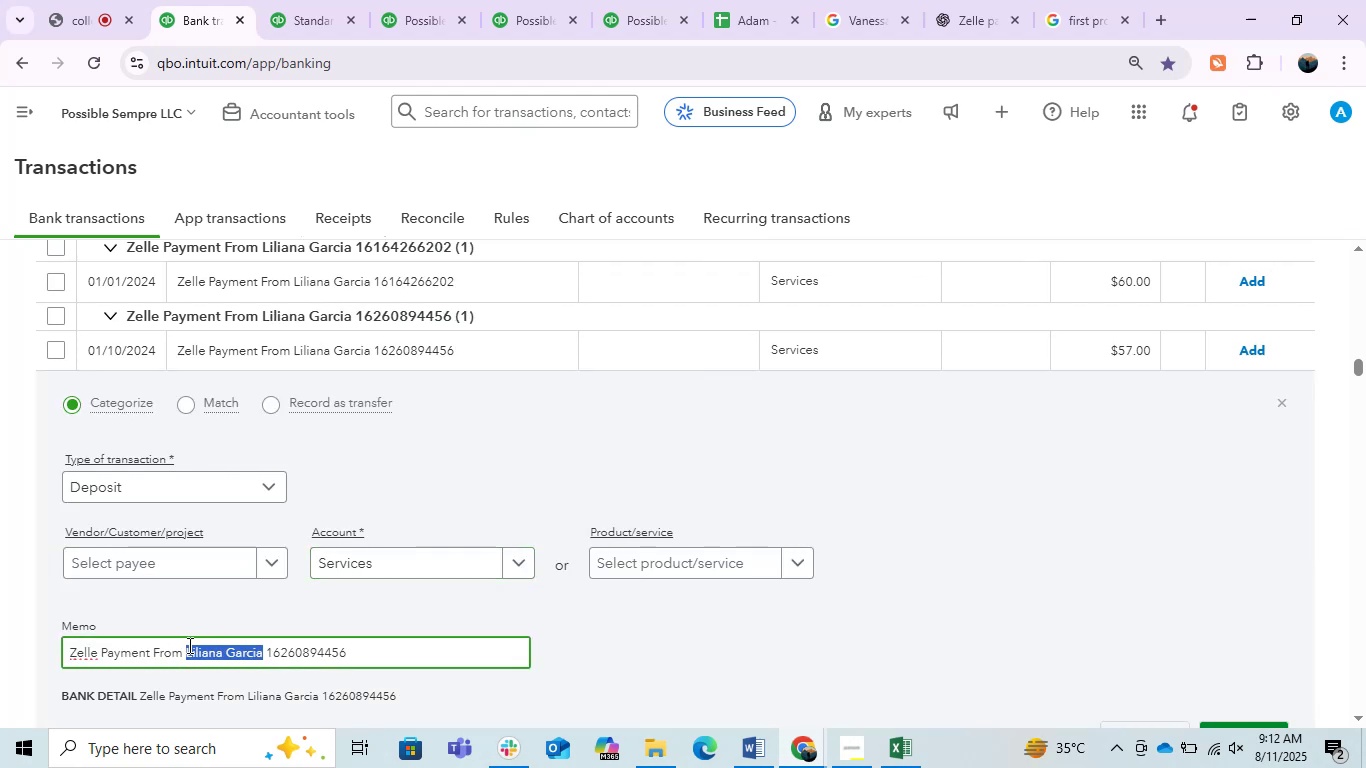 
key(Control+C)
 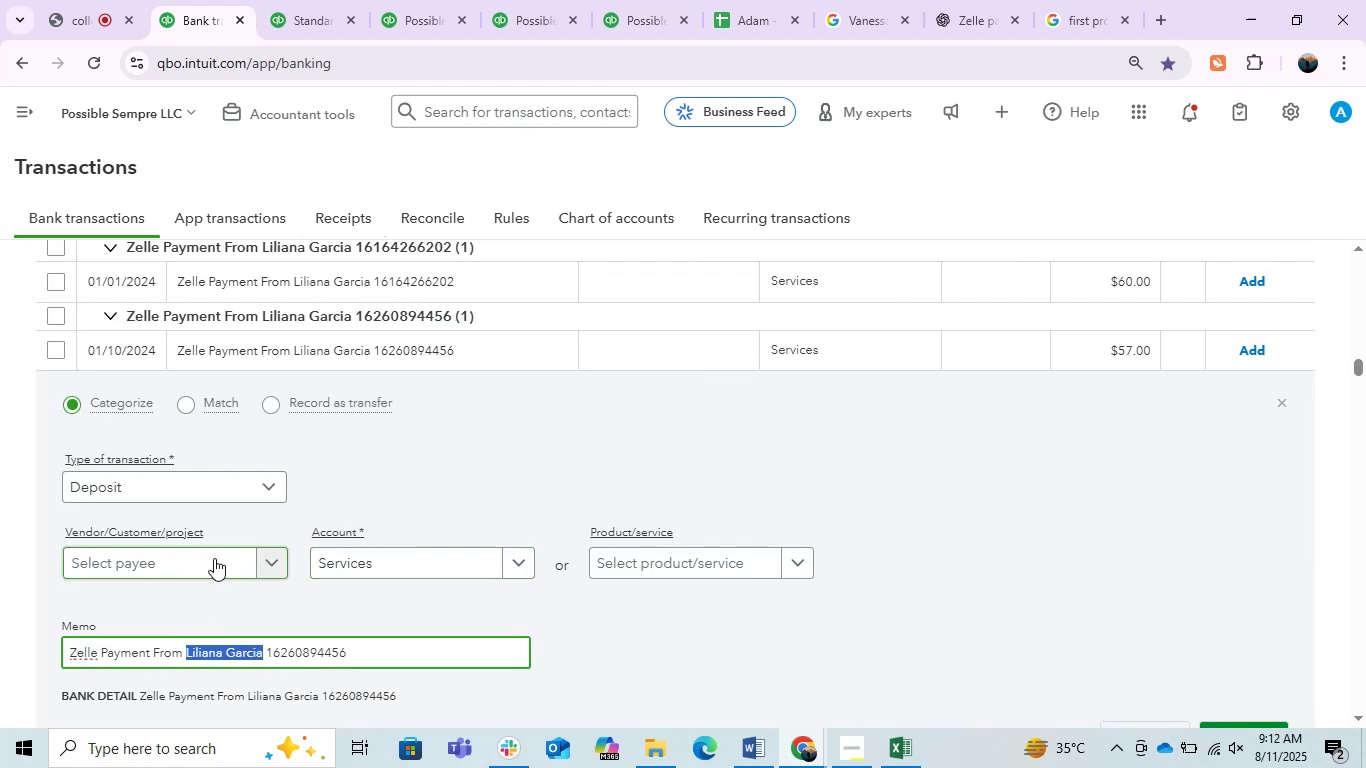 
left_click([214, 558])
 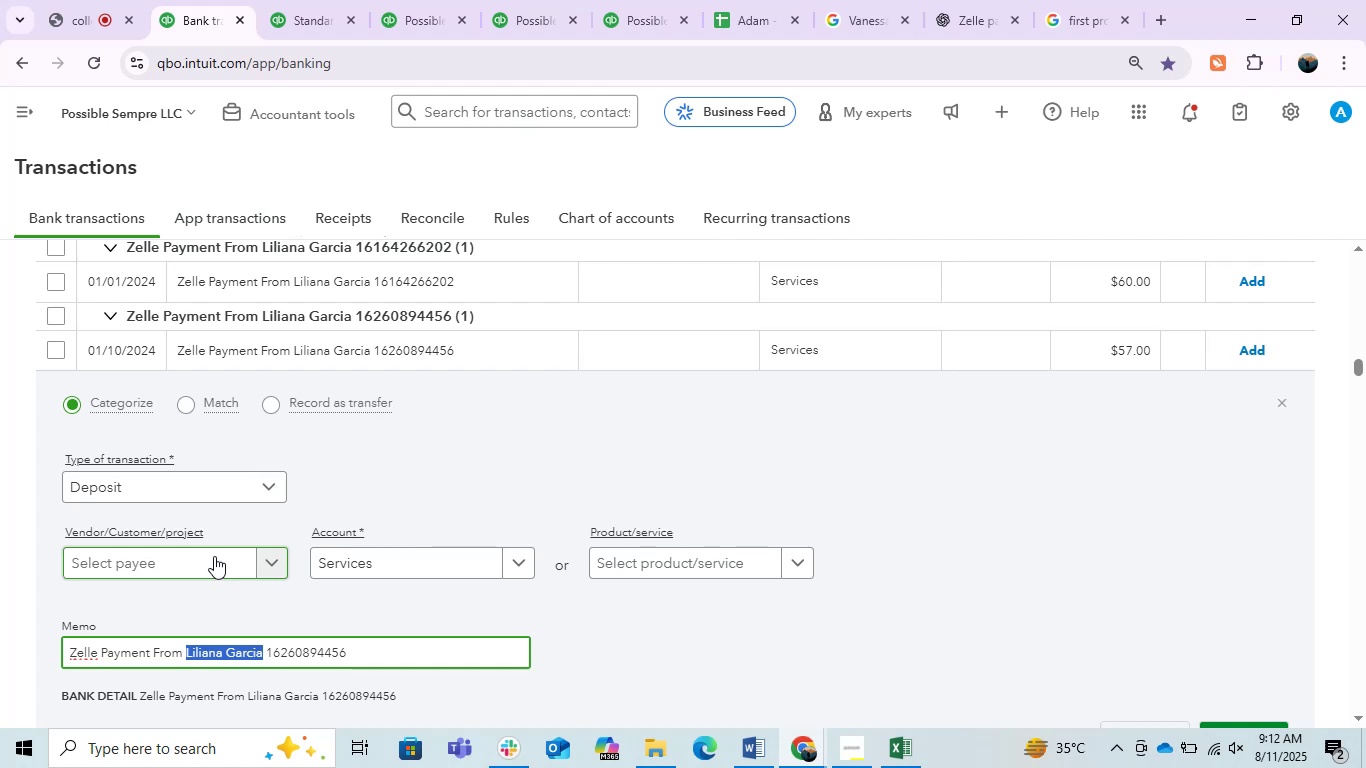 
key(Control+ControlLeft)
 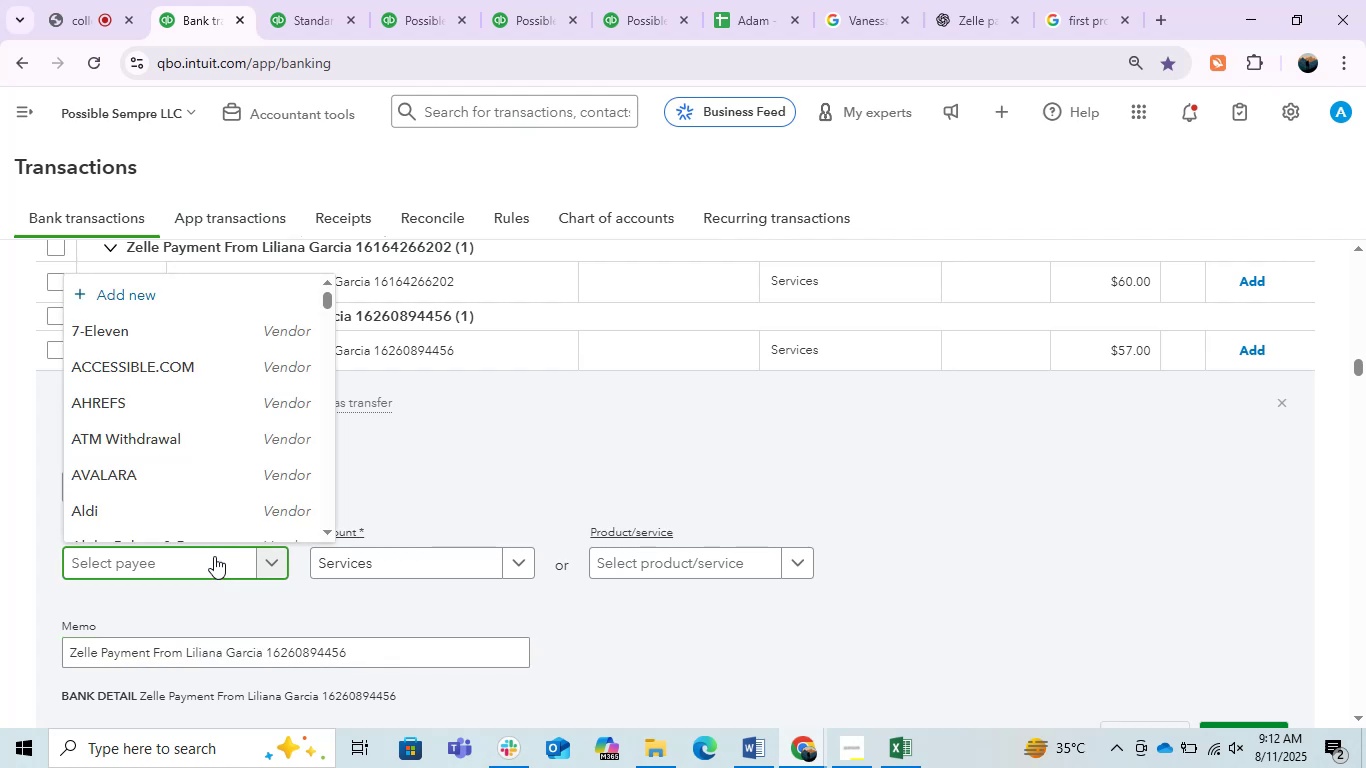 
key(Control+V)
 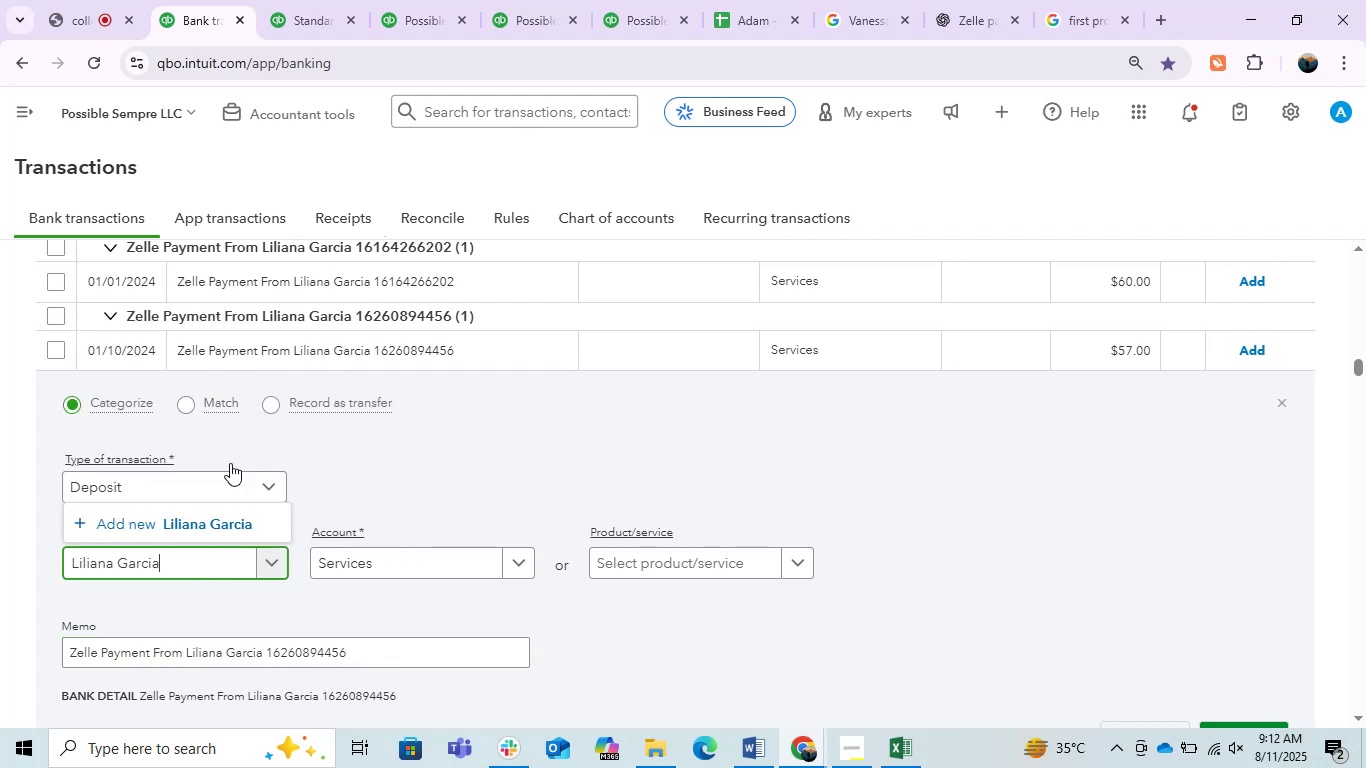 
left_click([224, 515])
 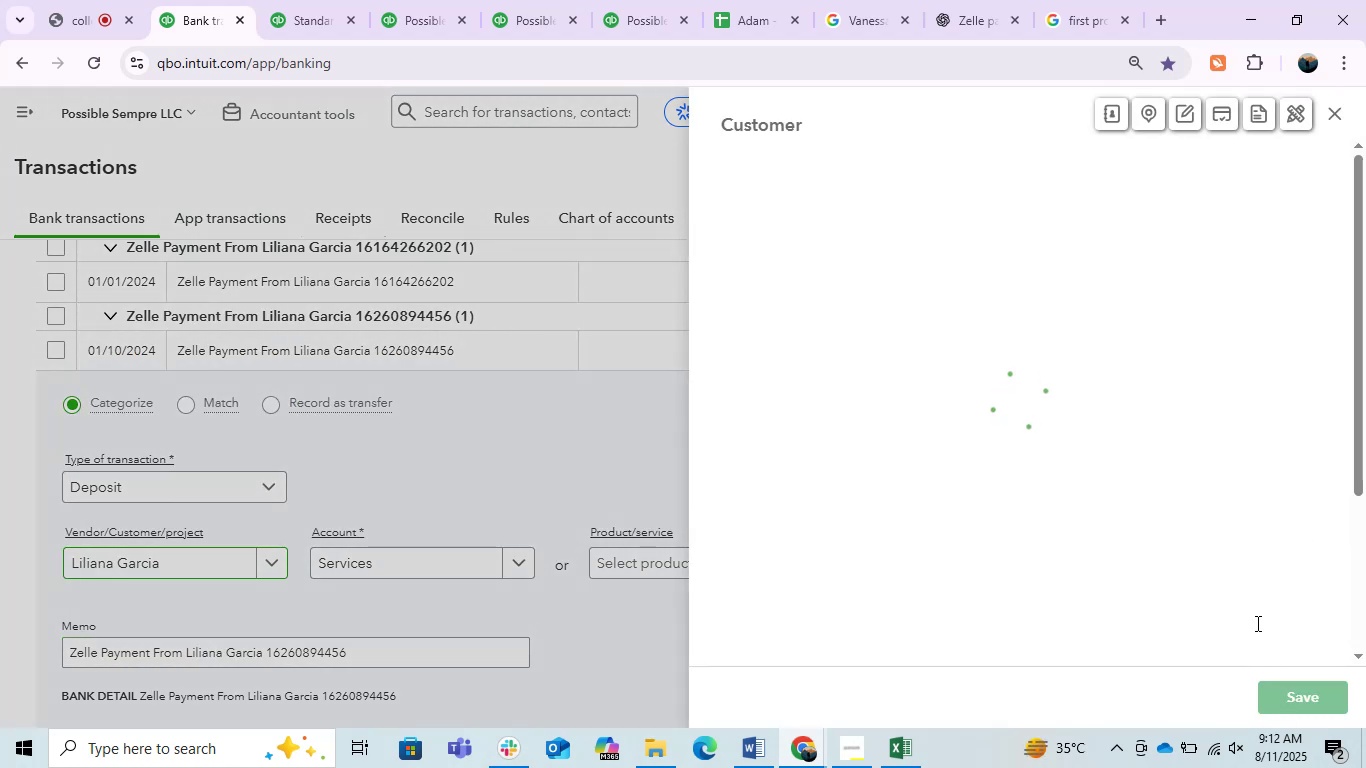 
left_click([1319, 692])
 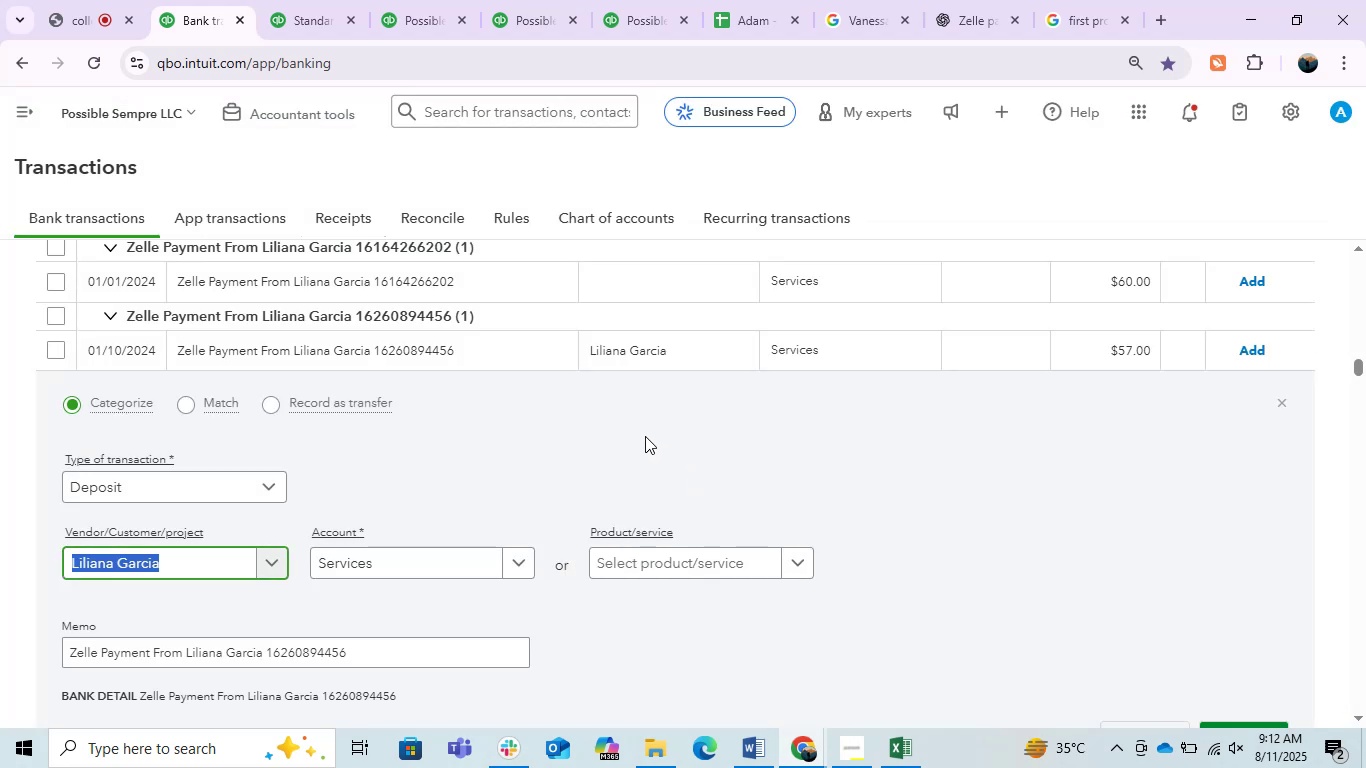 
left_click([405, 566])
 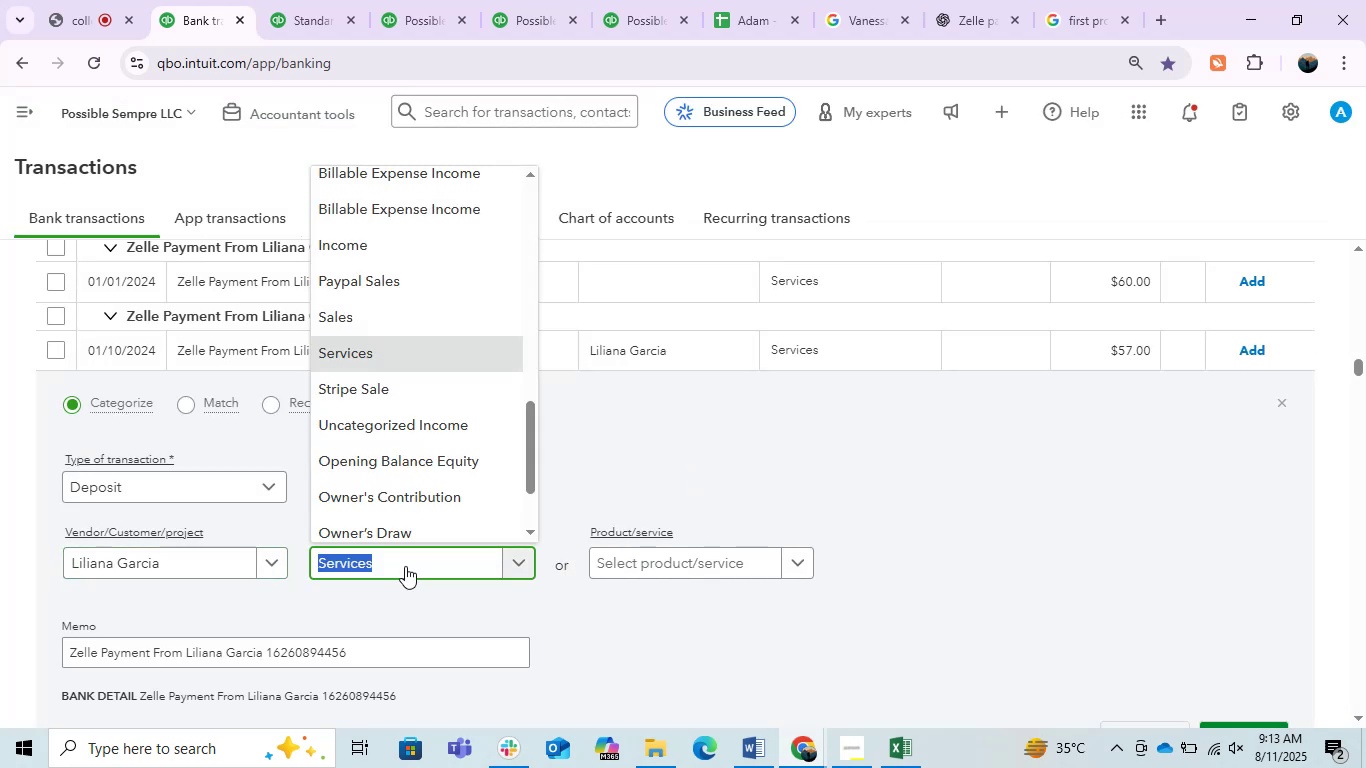 
type(inc)
 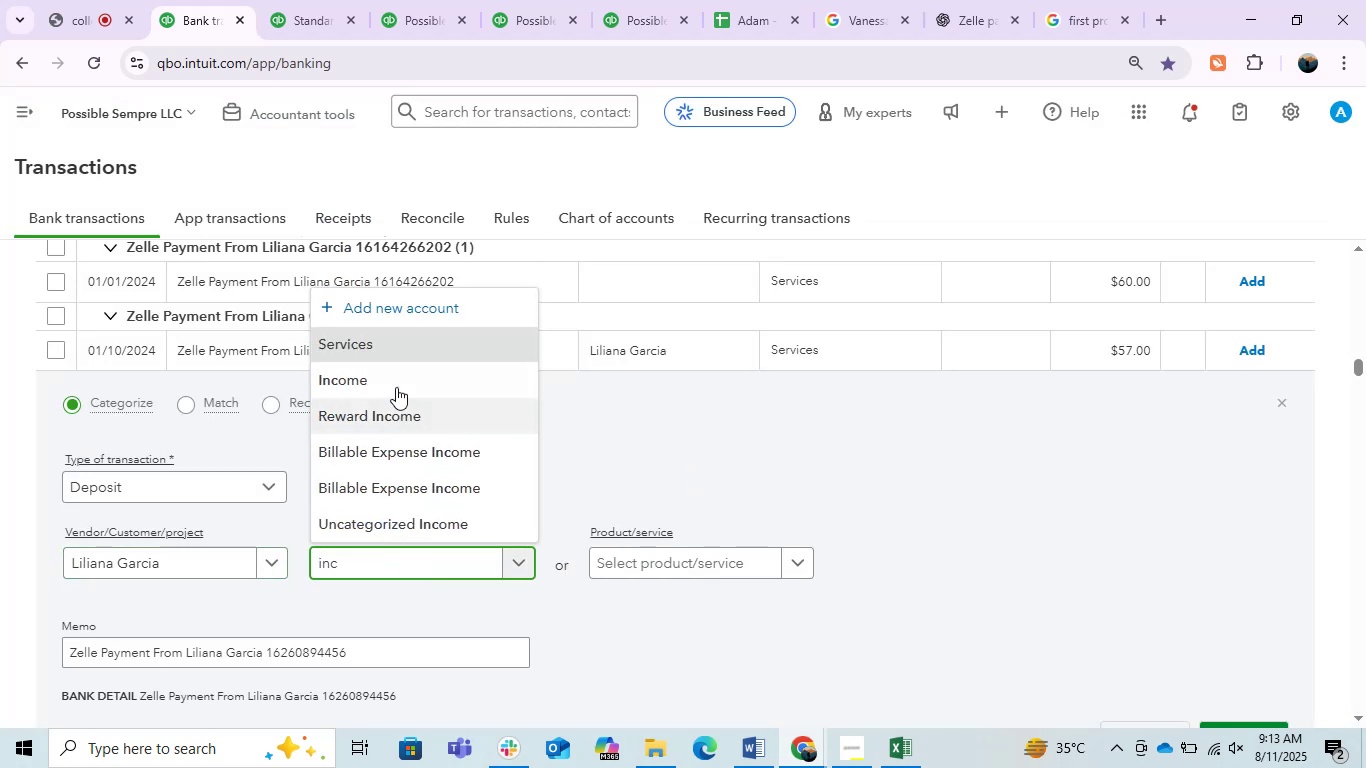 
left_click([384, 382])
 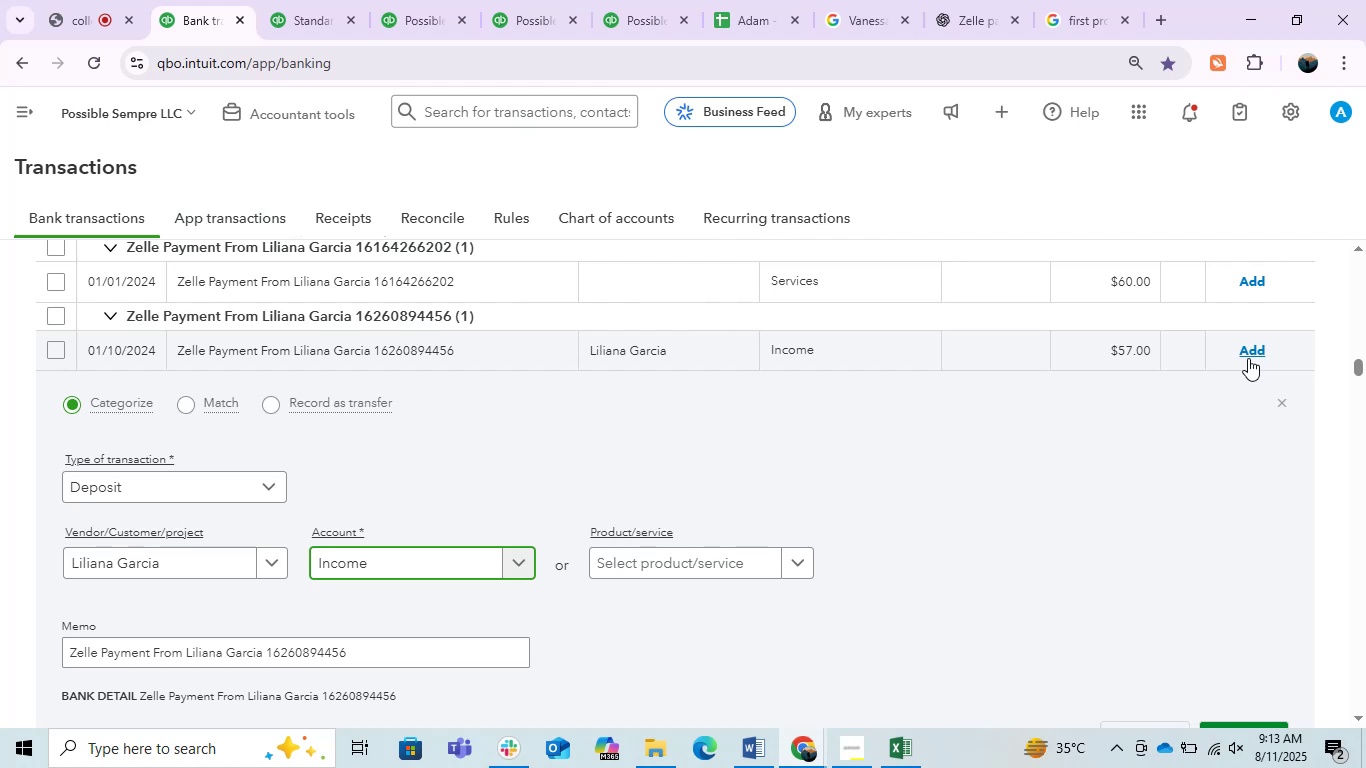 
wait(6.85)
 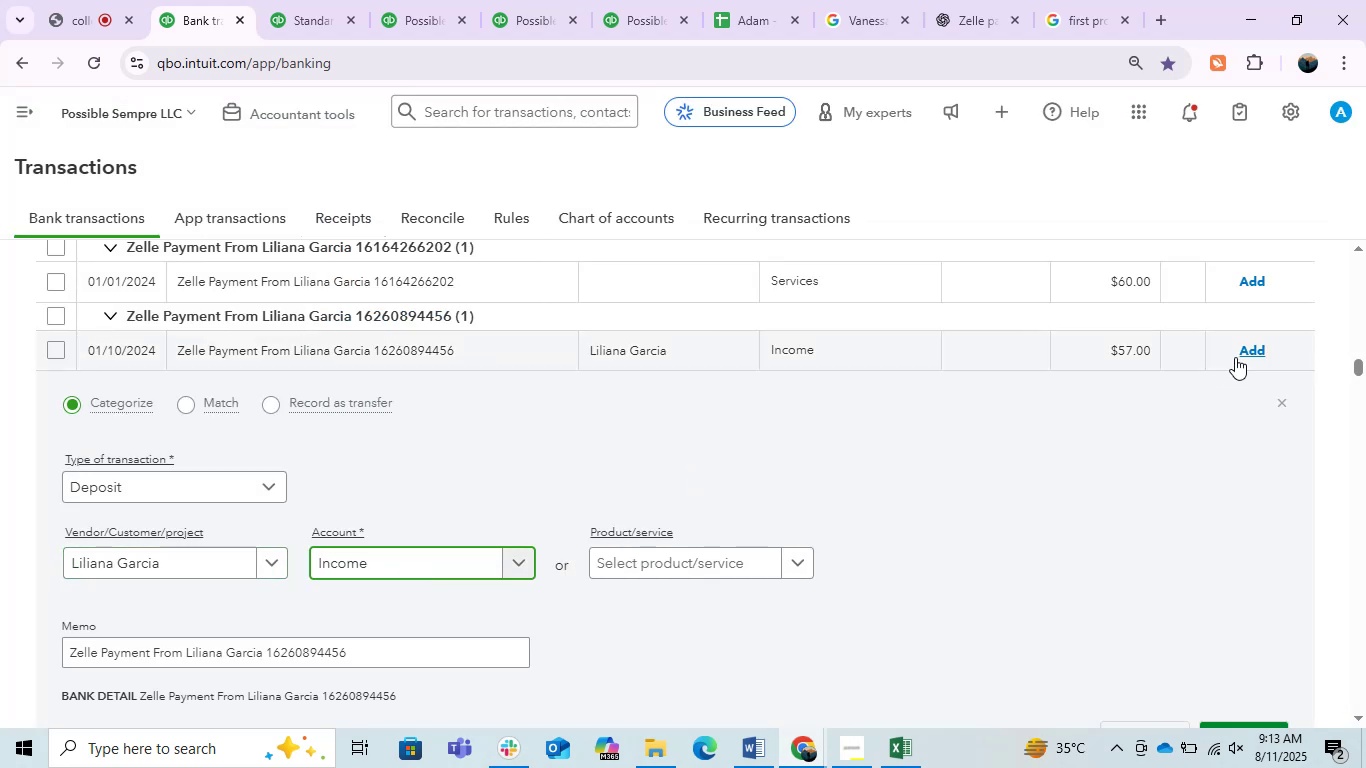 
left_click([1248, 358])
 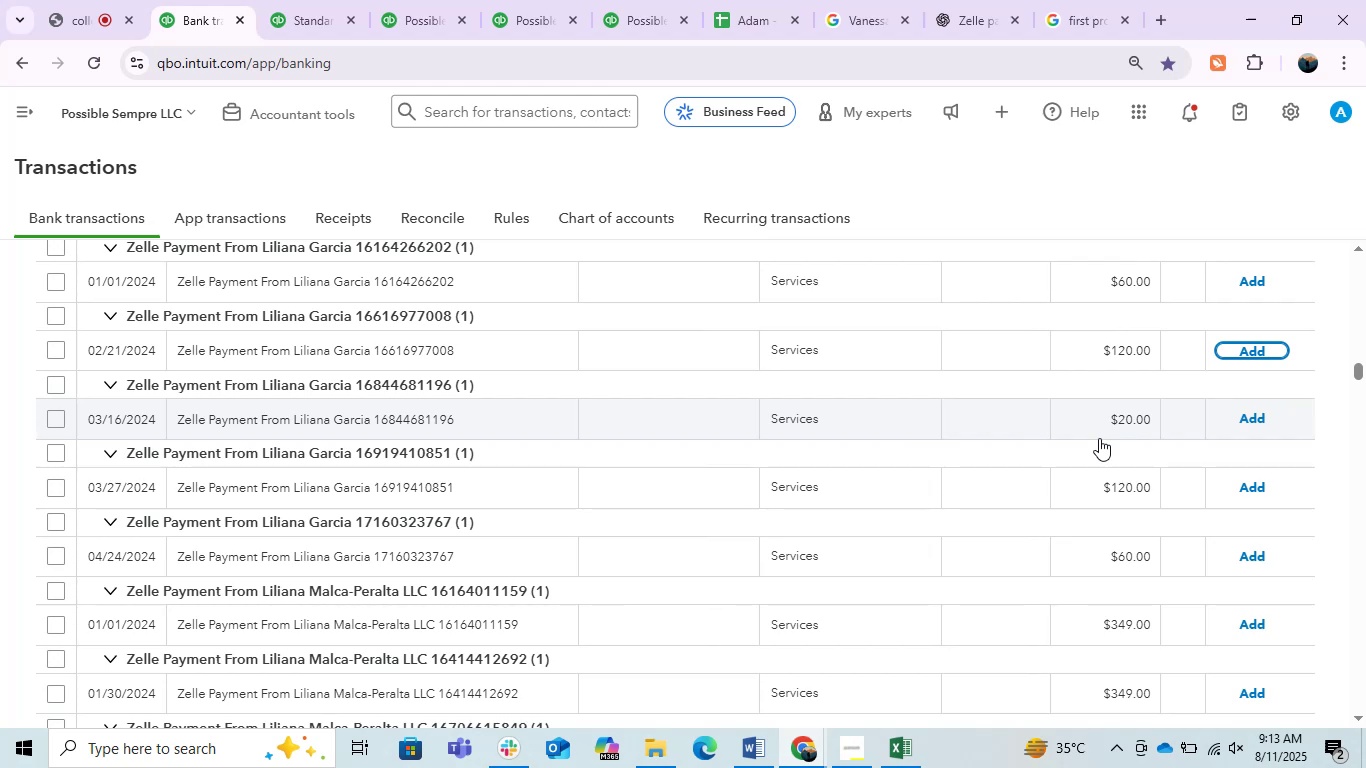 
wait(24.22)
 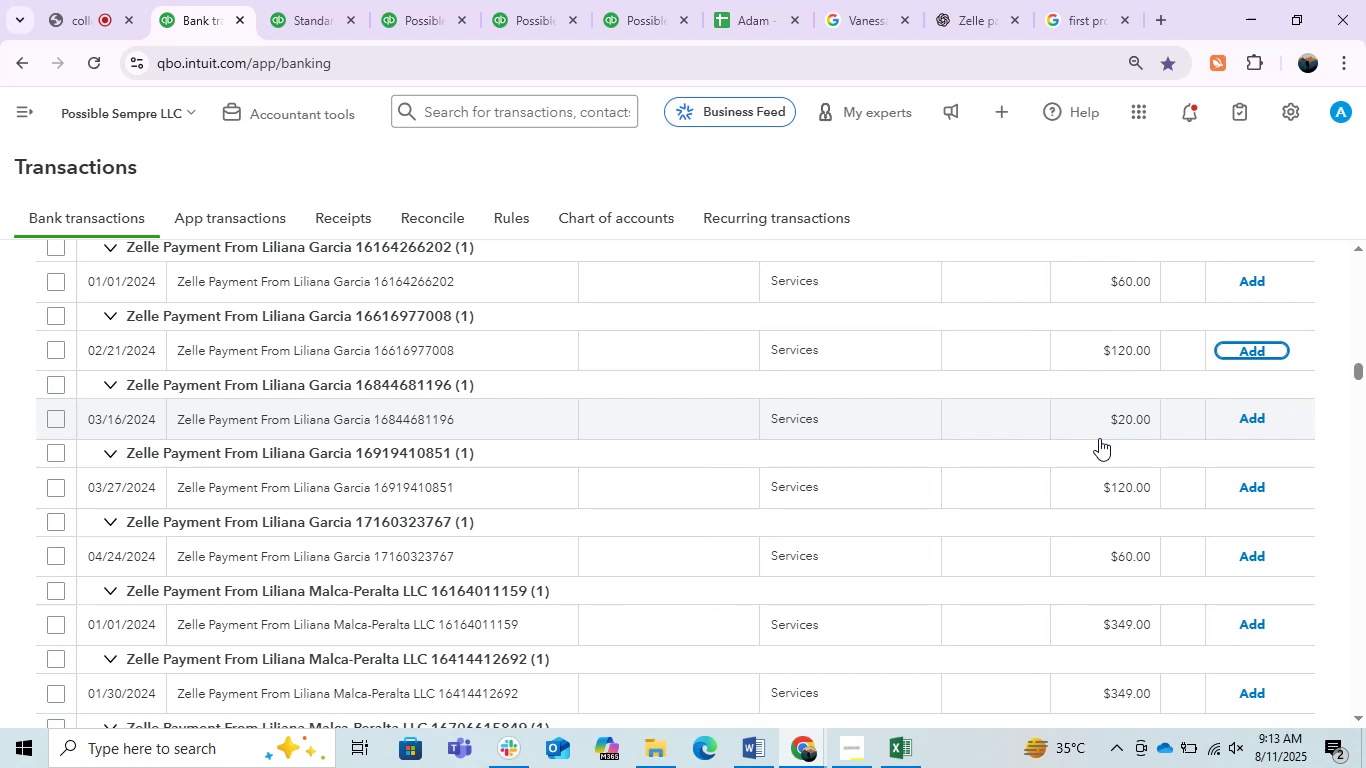 
scroll: coordinate [633, 503], scroll_direction: up, amount: 10.0
 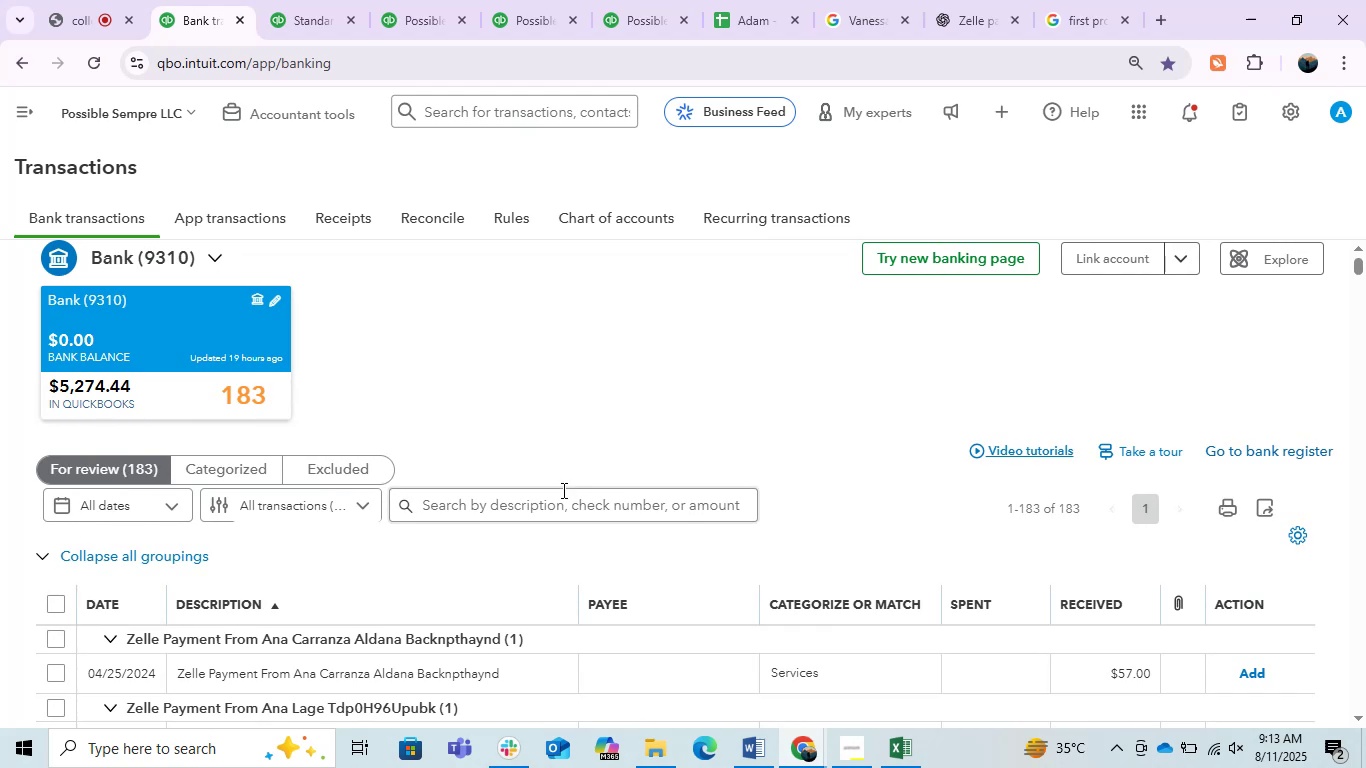 
left_click([545, 497])
 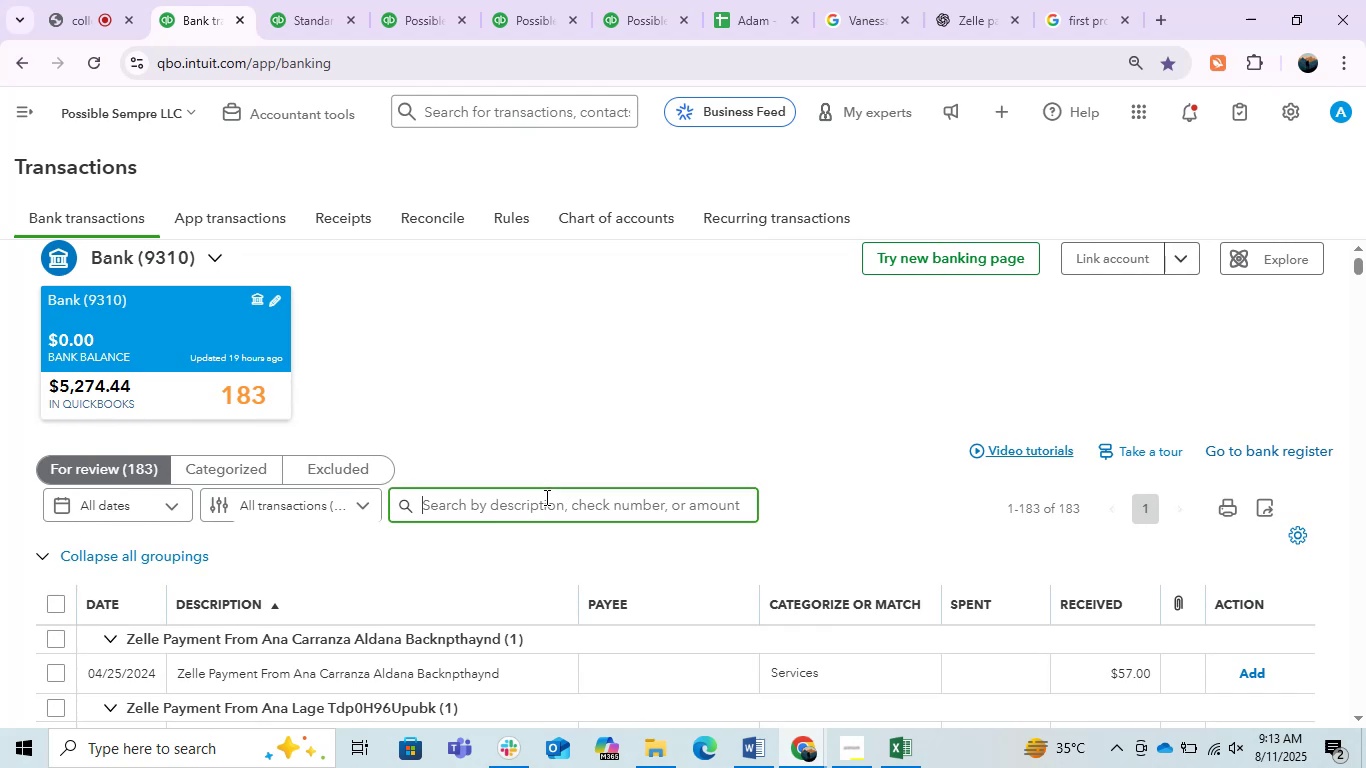 
key(Control+V)
 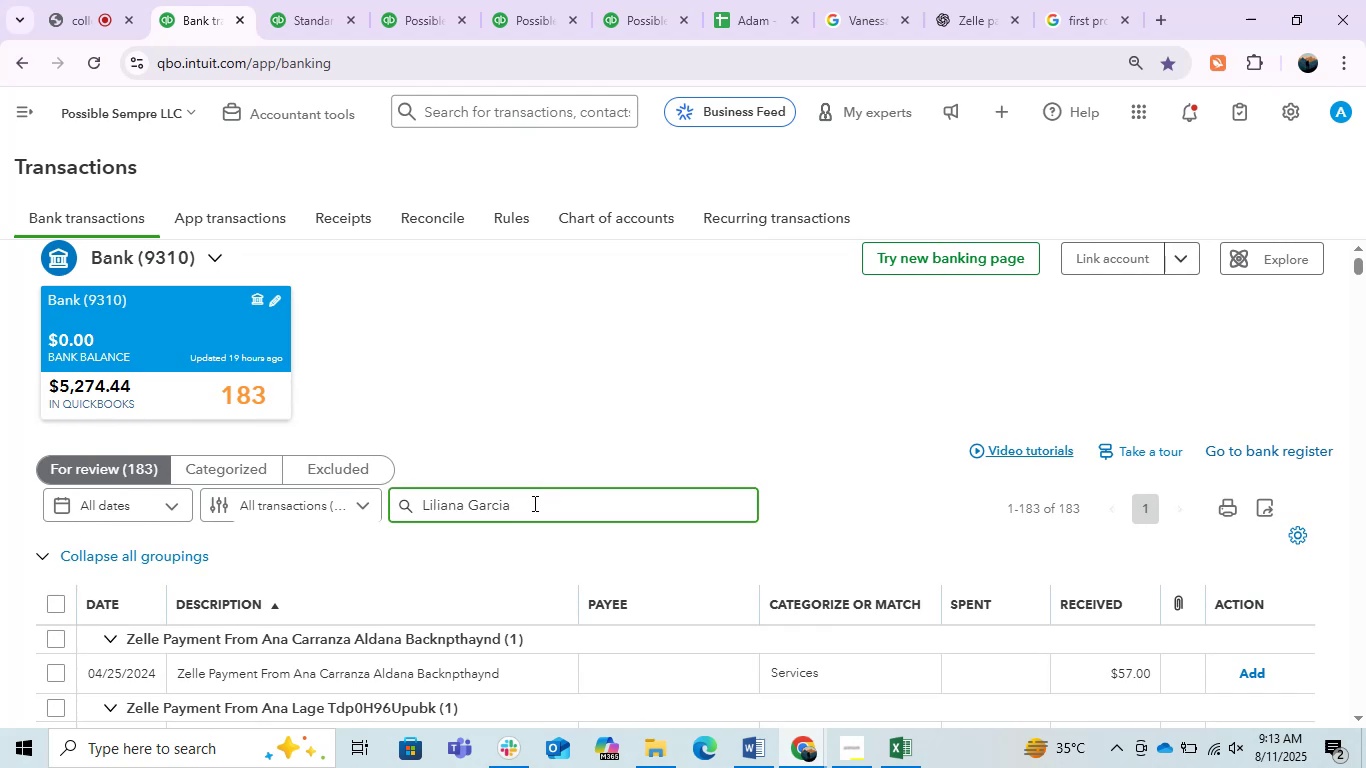 
key(Enter)
 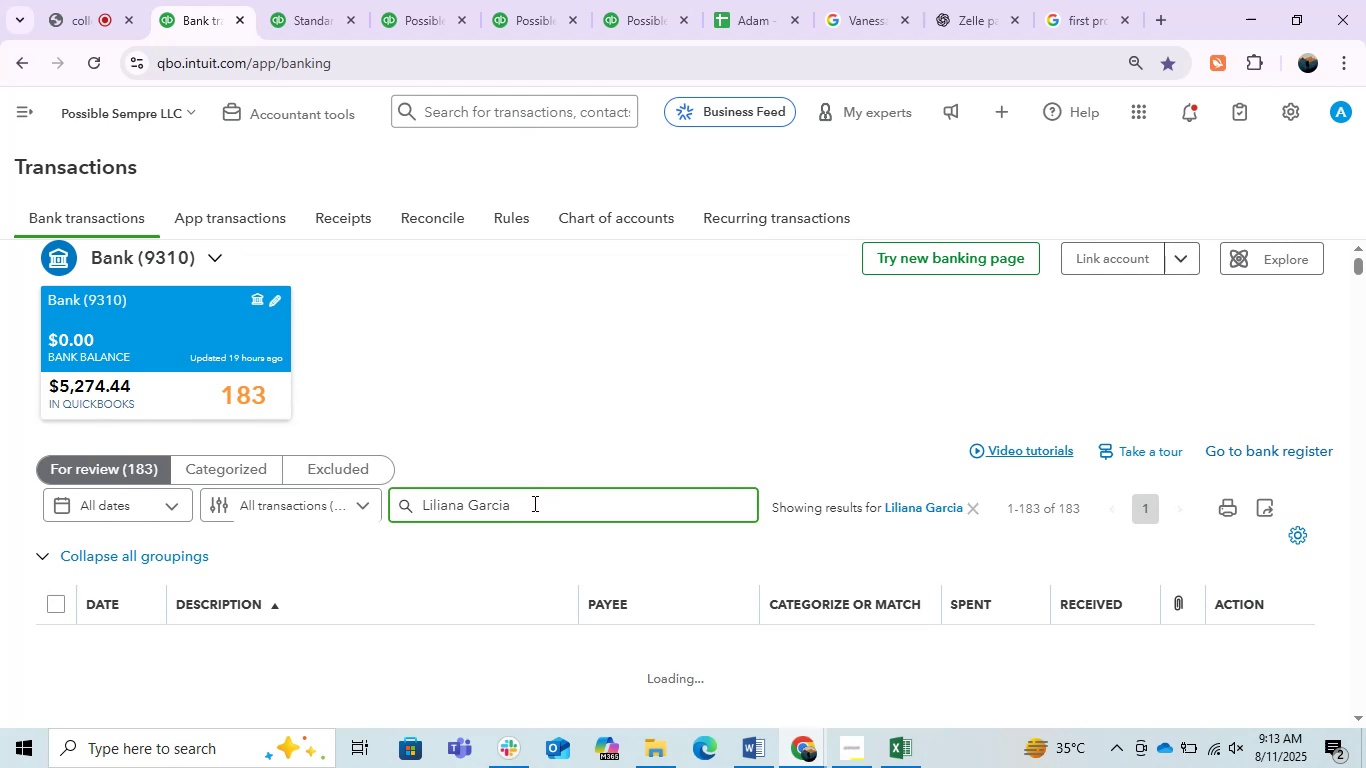 
scroll: coordinate [533, 503], scroll_direction: down, amount: 3.0
 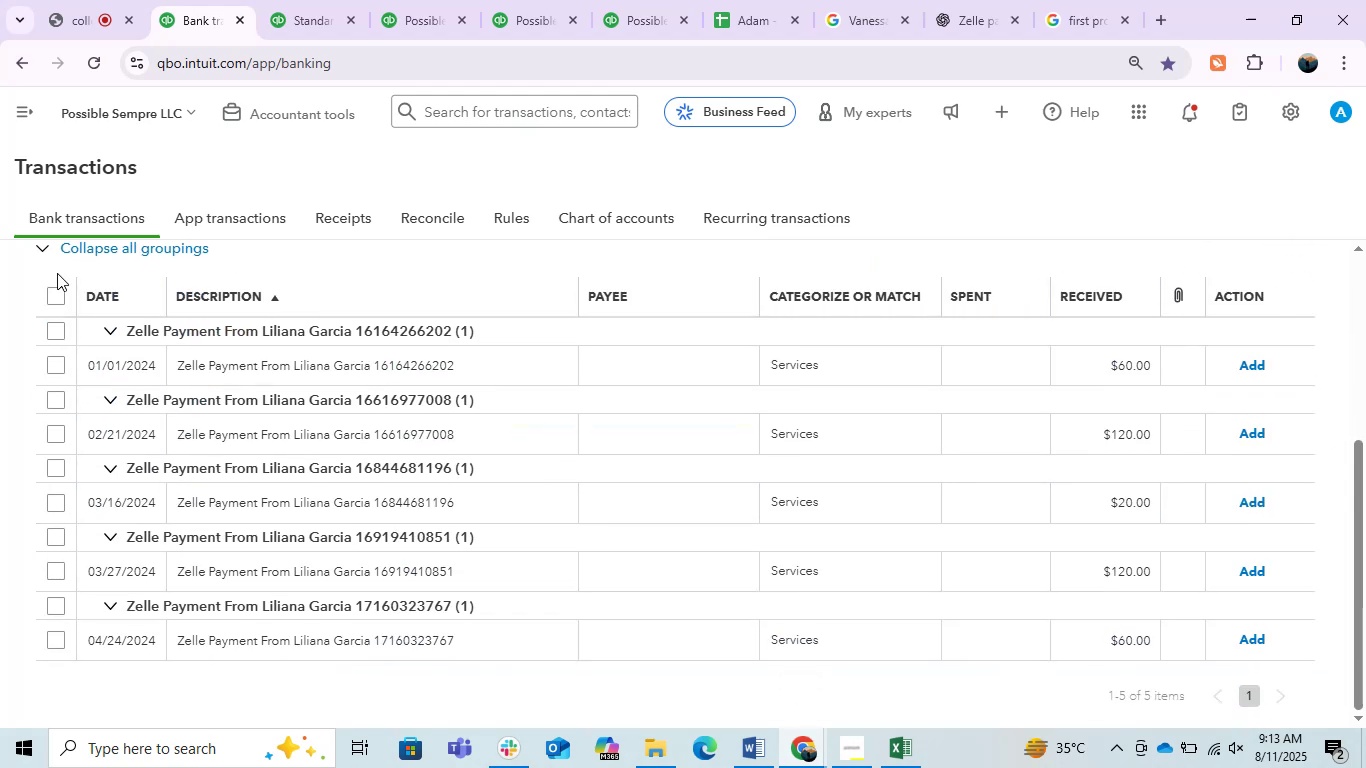 
left_click([57, 290])
 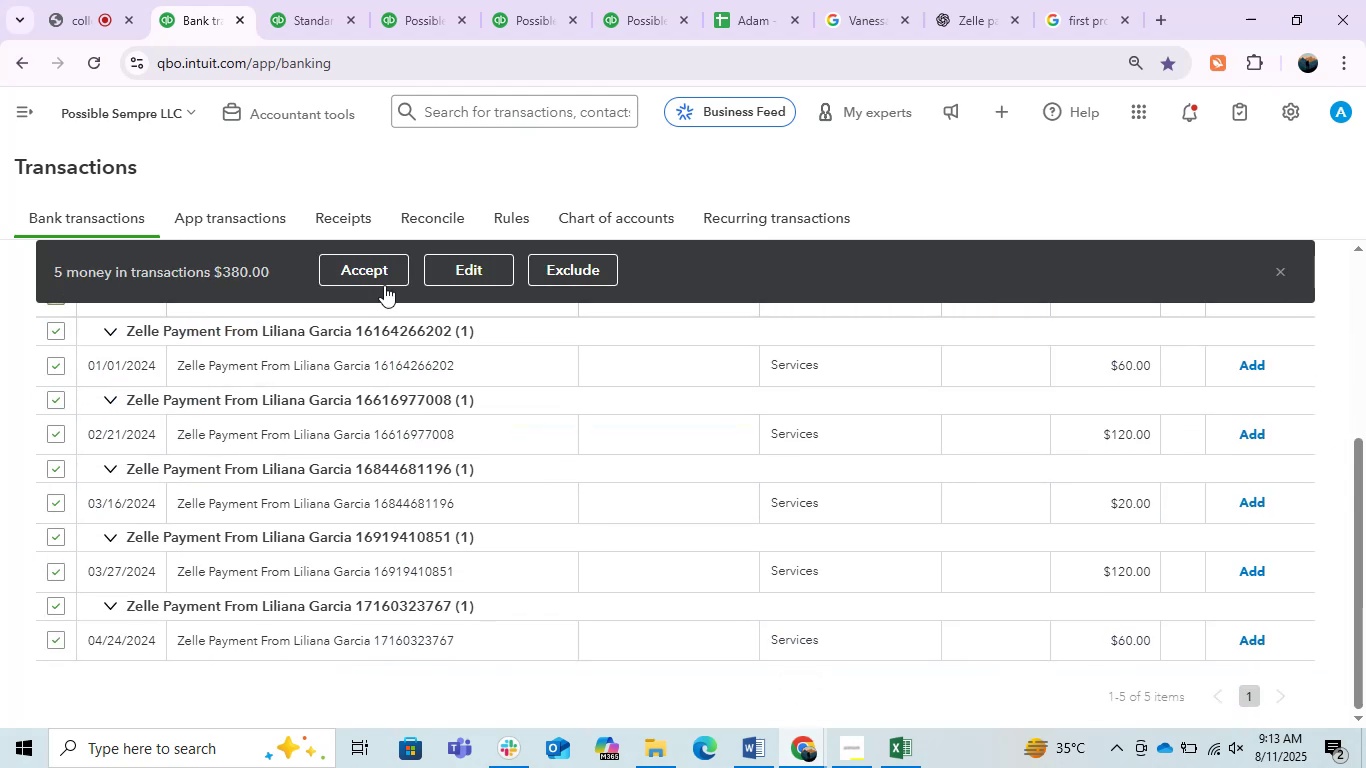 
left_click([453, 269])
 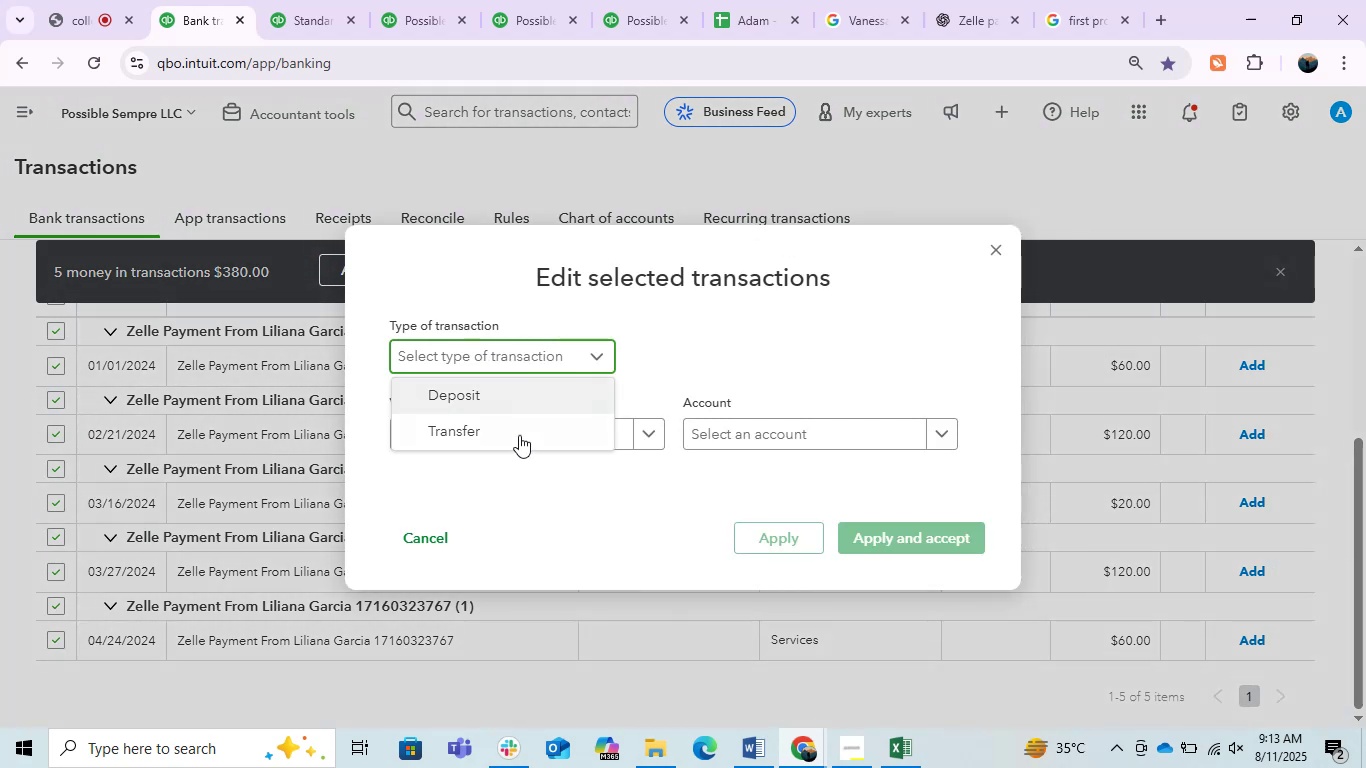 
left_click([489, 409])
 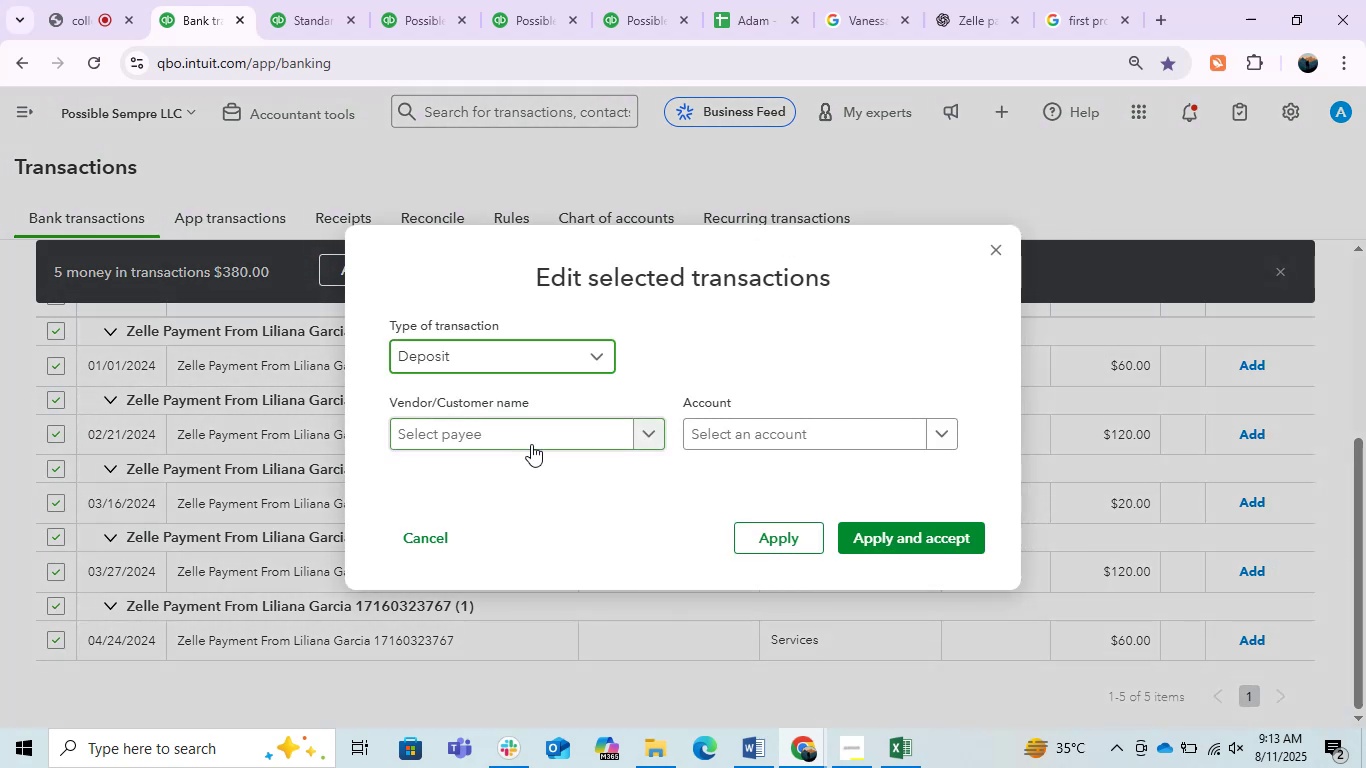 
left_click([514, 434])
 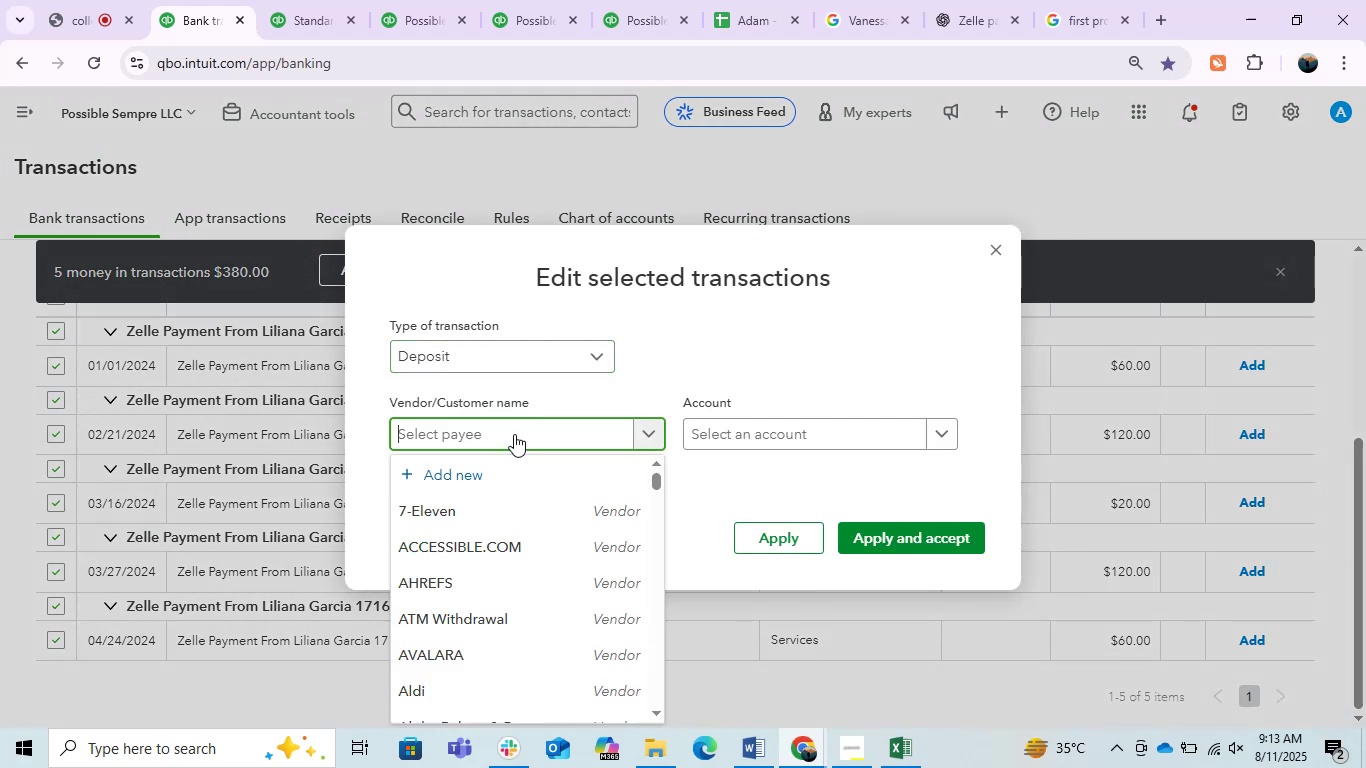 
key(Control+V)
 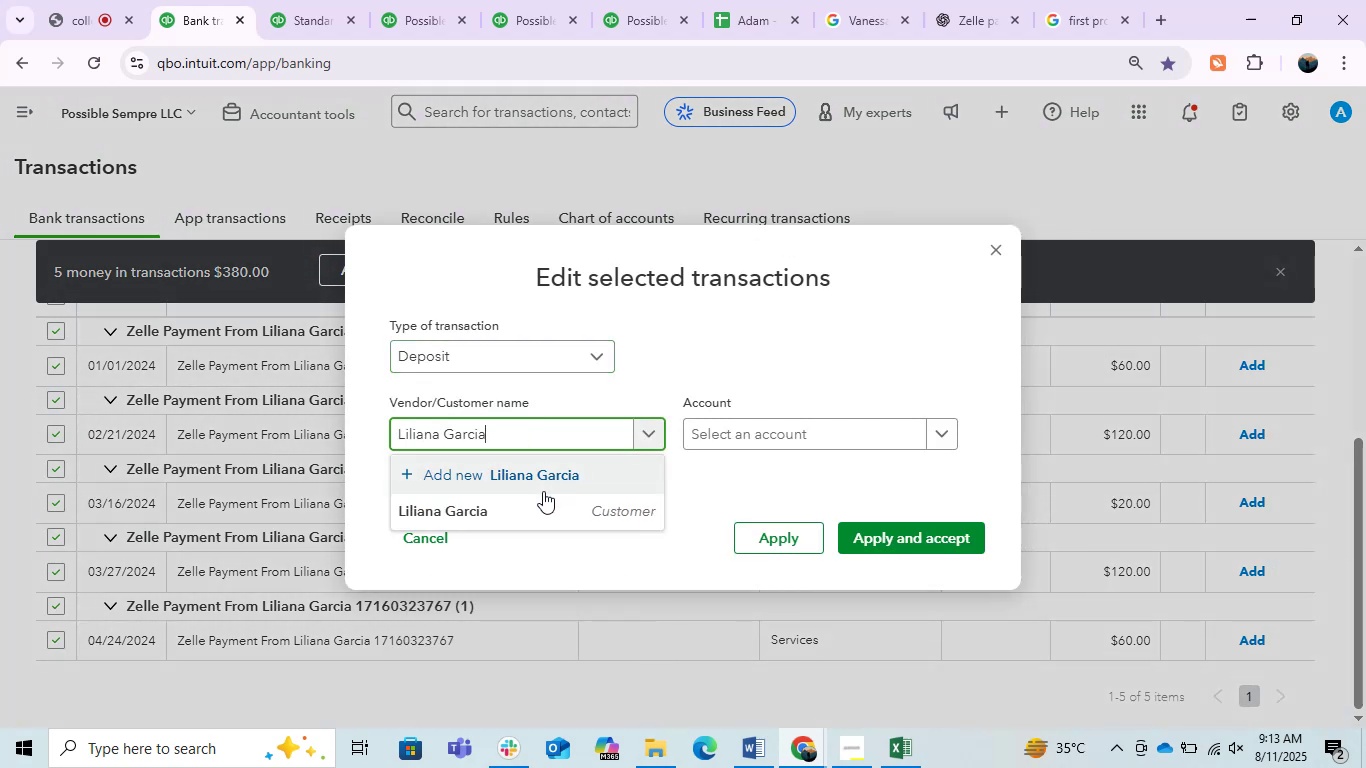 
left_click([540, 521])
 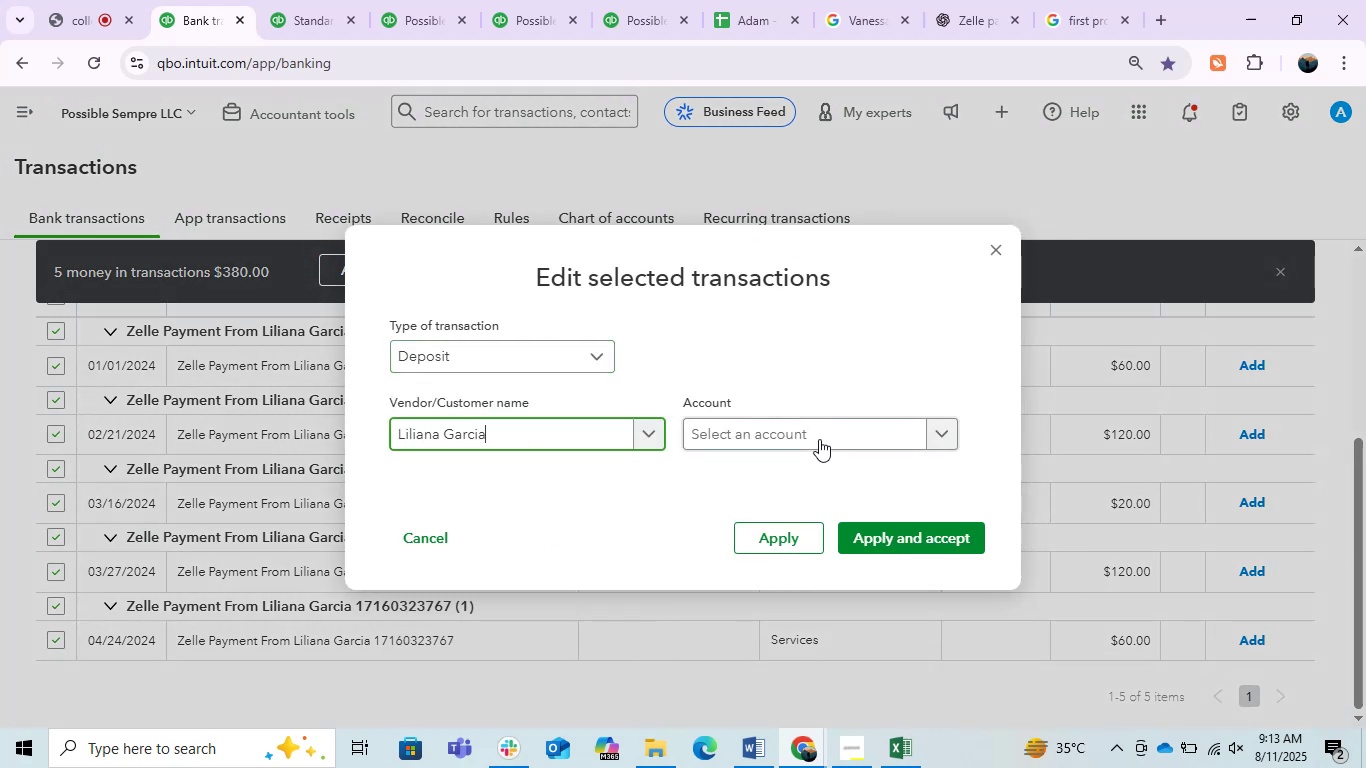 
left_click([819, 439])
 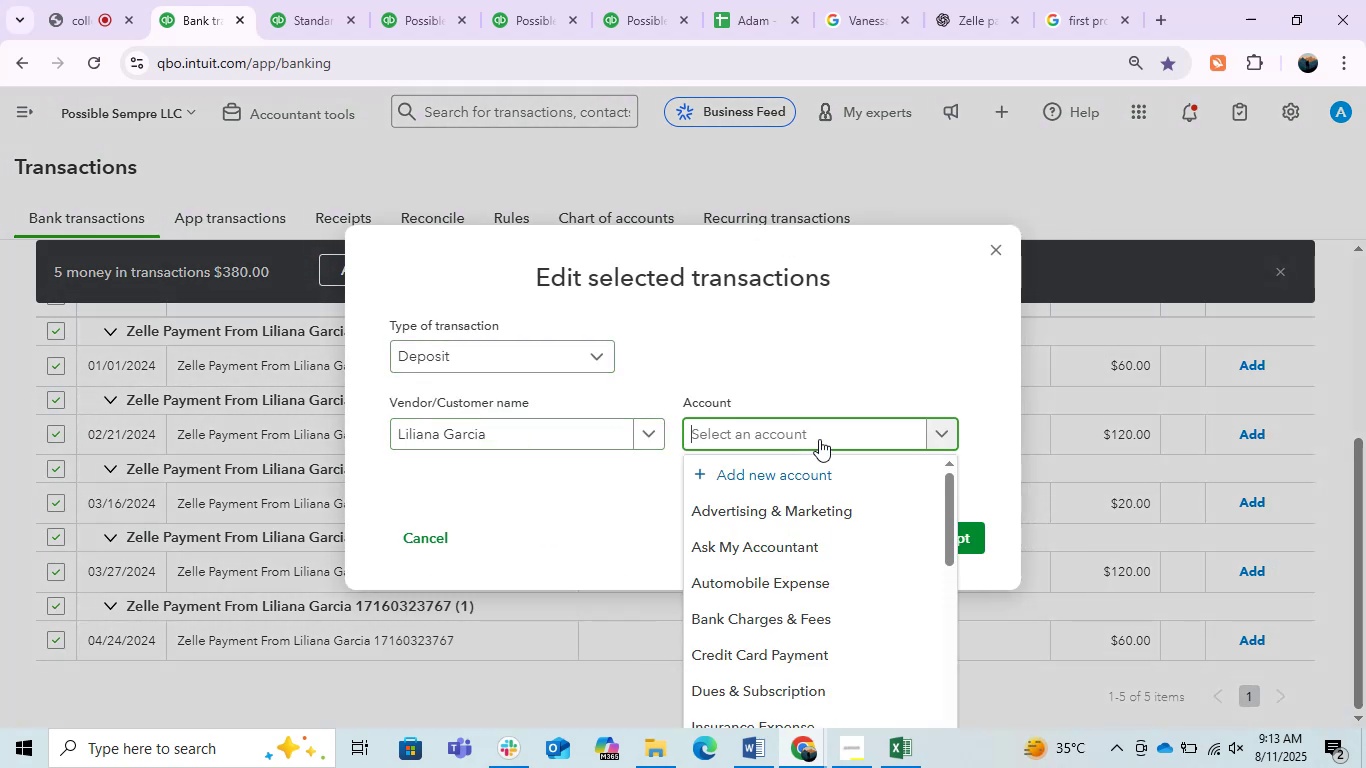 
type(incom)
 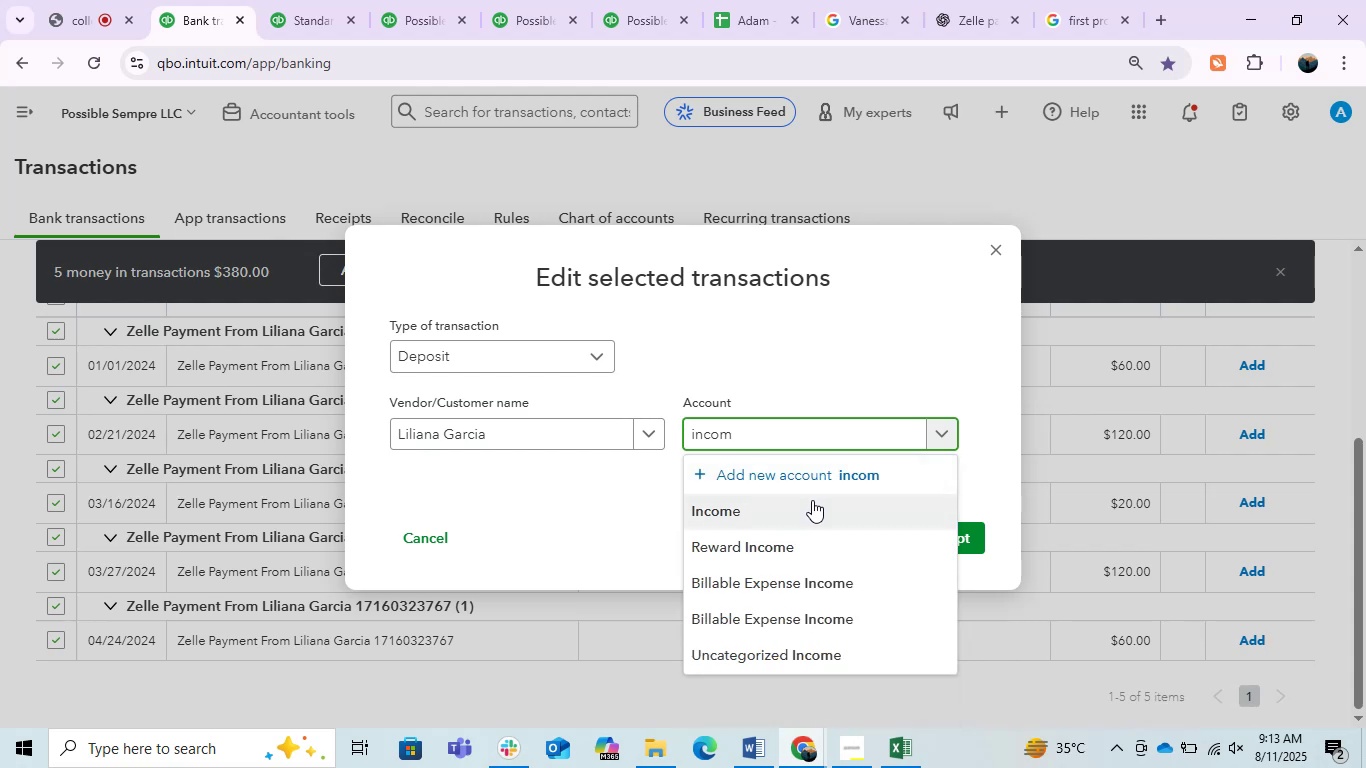 
left_click([805, 500])
 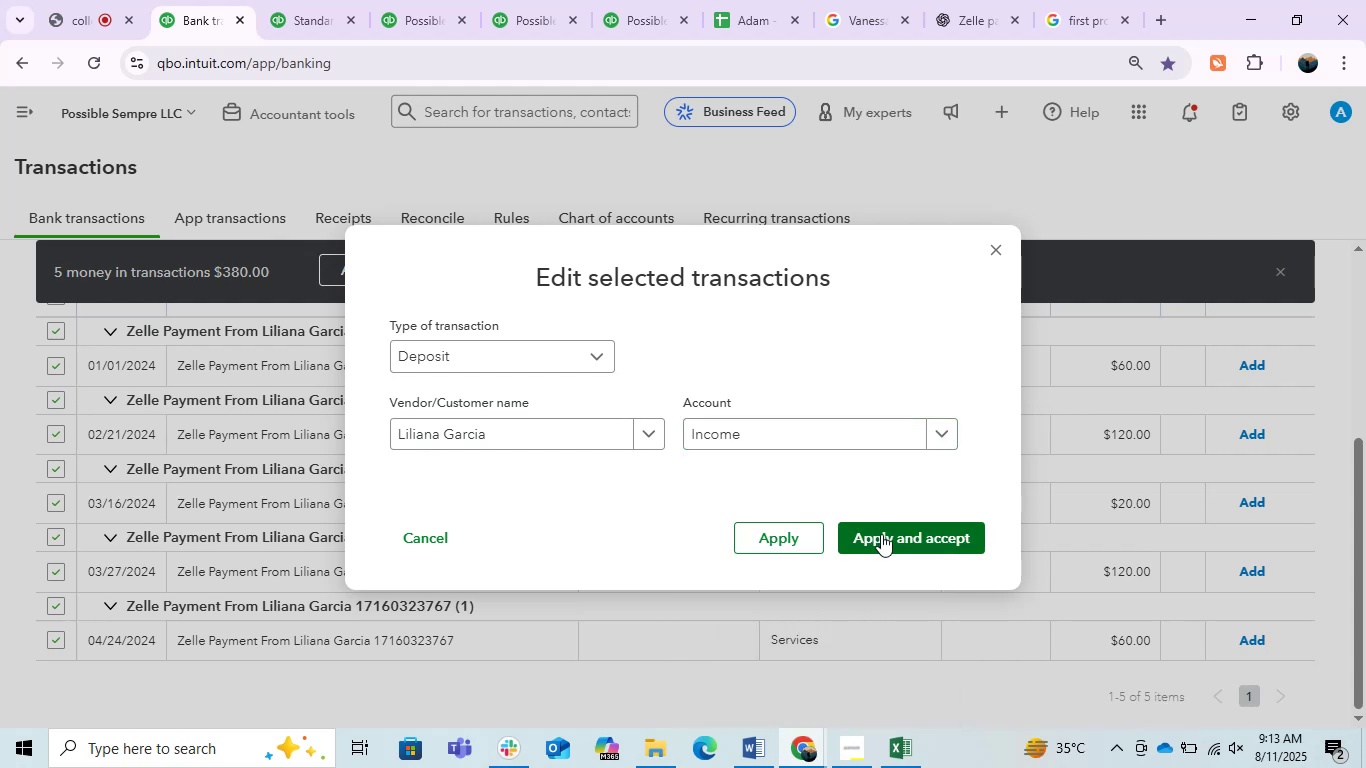 
left_click([881, 534])
 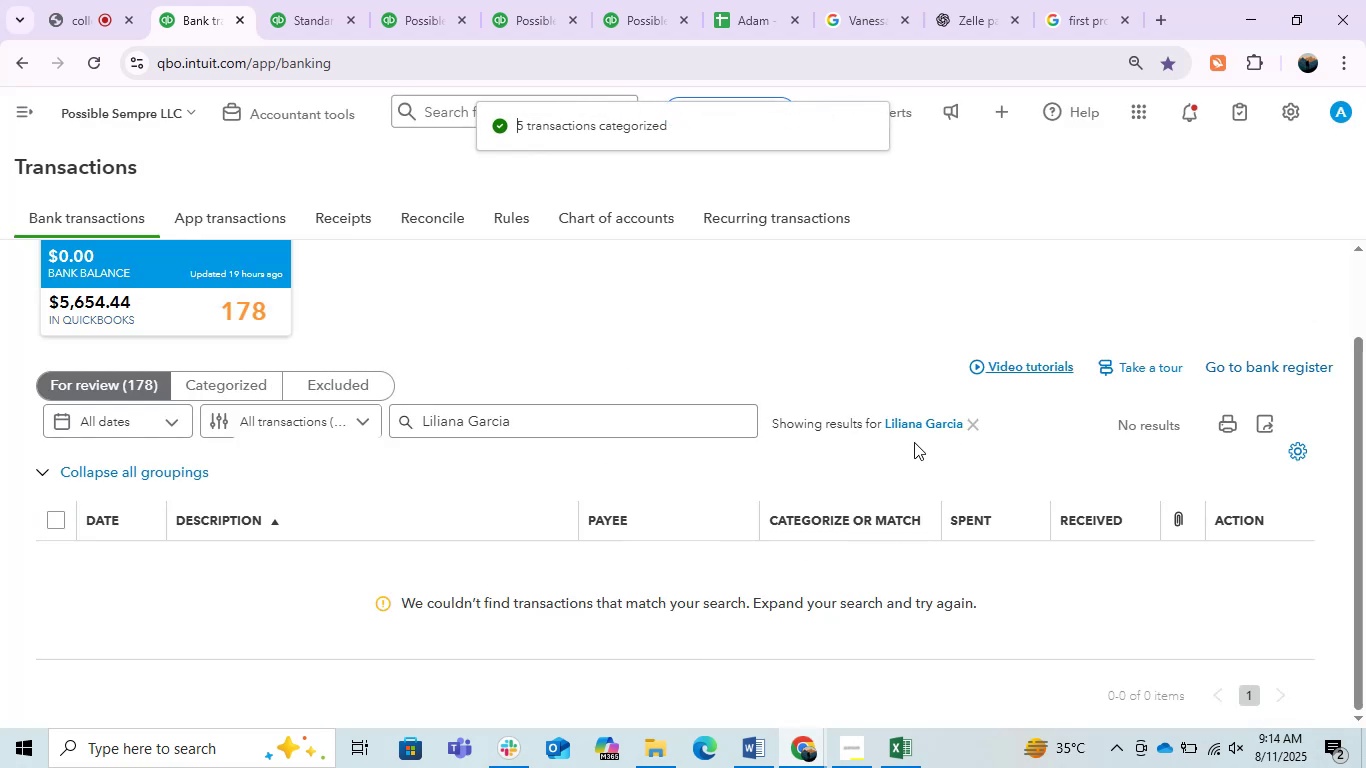 
left_click([973, 424])
 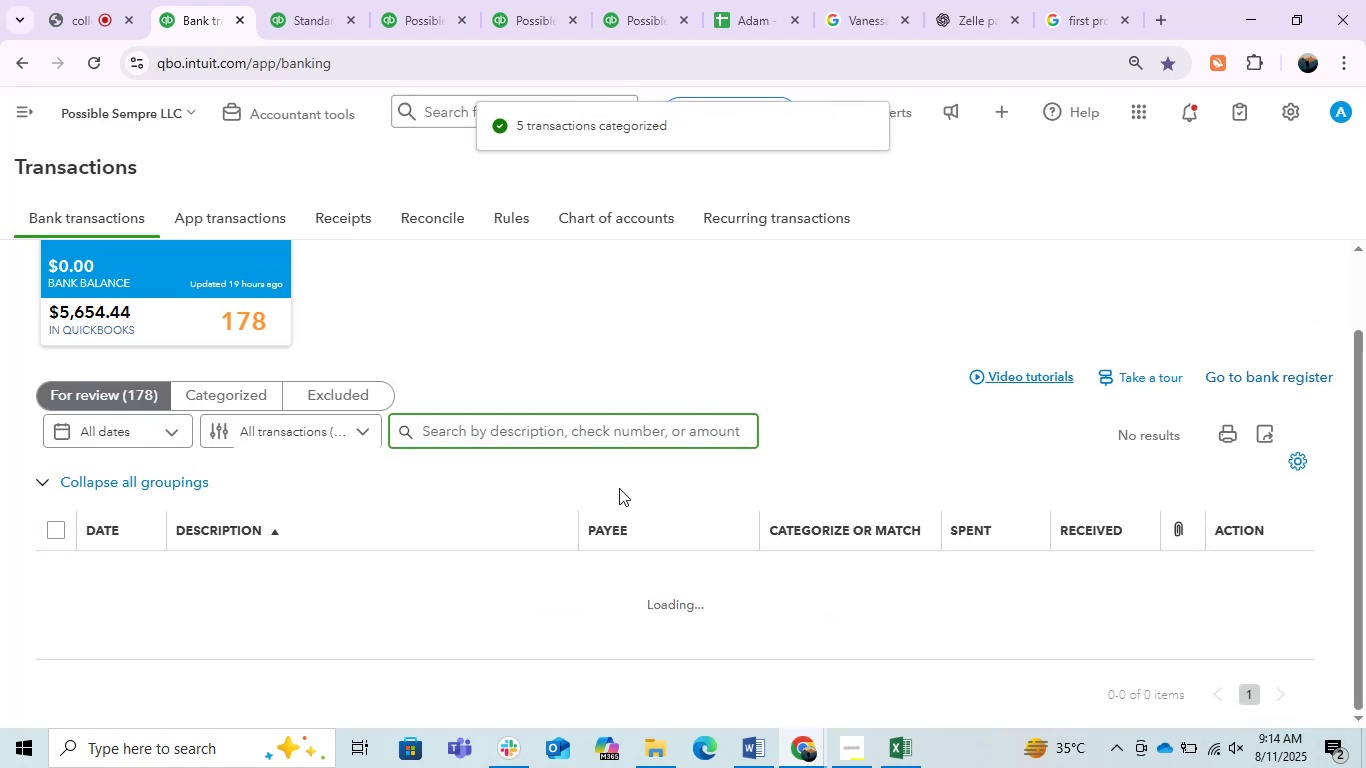 
scroll: coordinate [605, 488], scroll_direction: down, amount: 17.0
 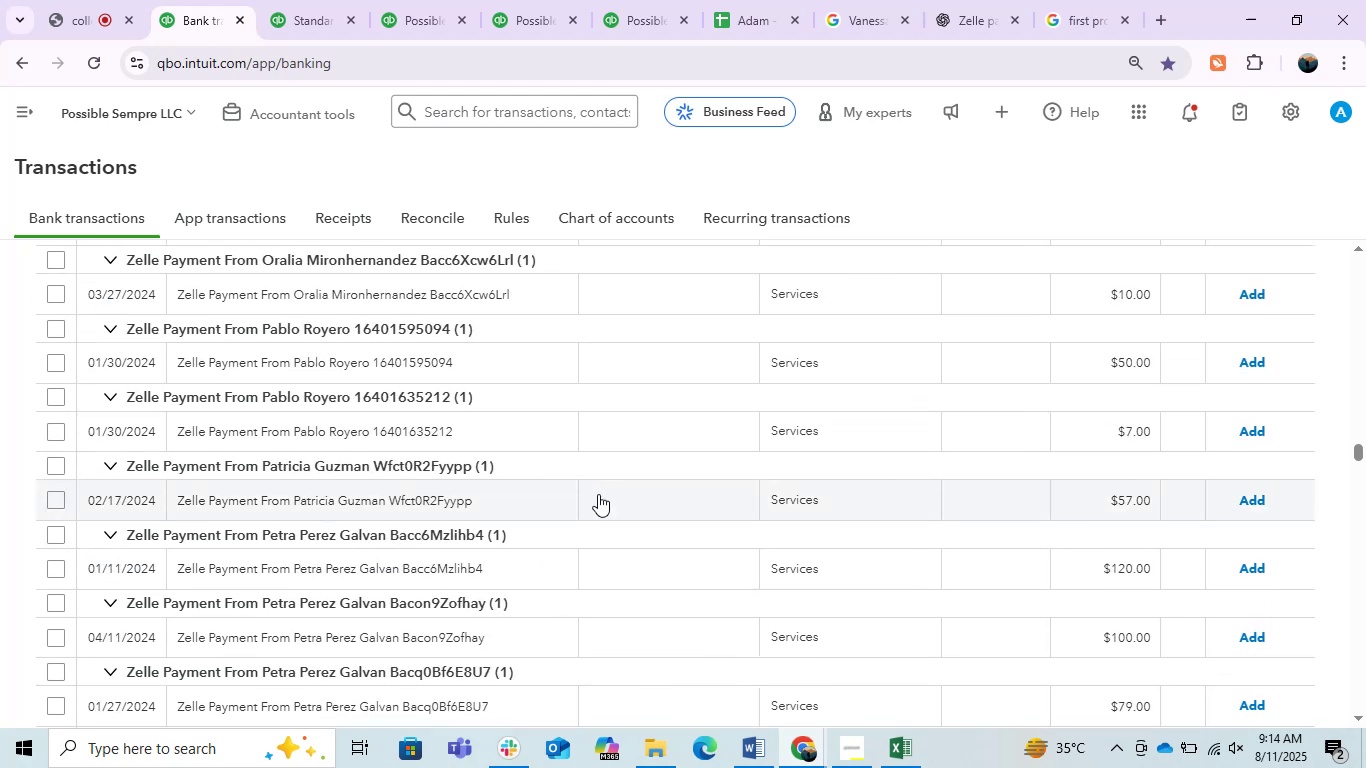 
left_click([417, 563])
 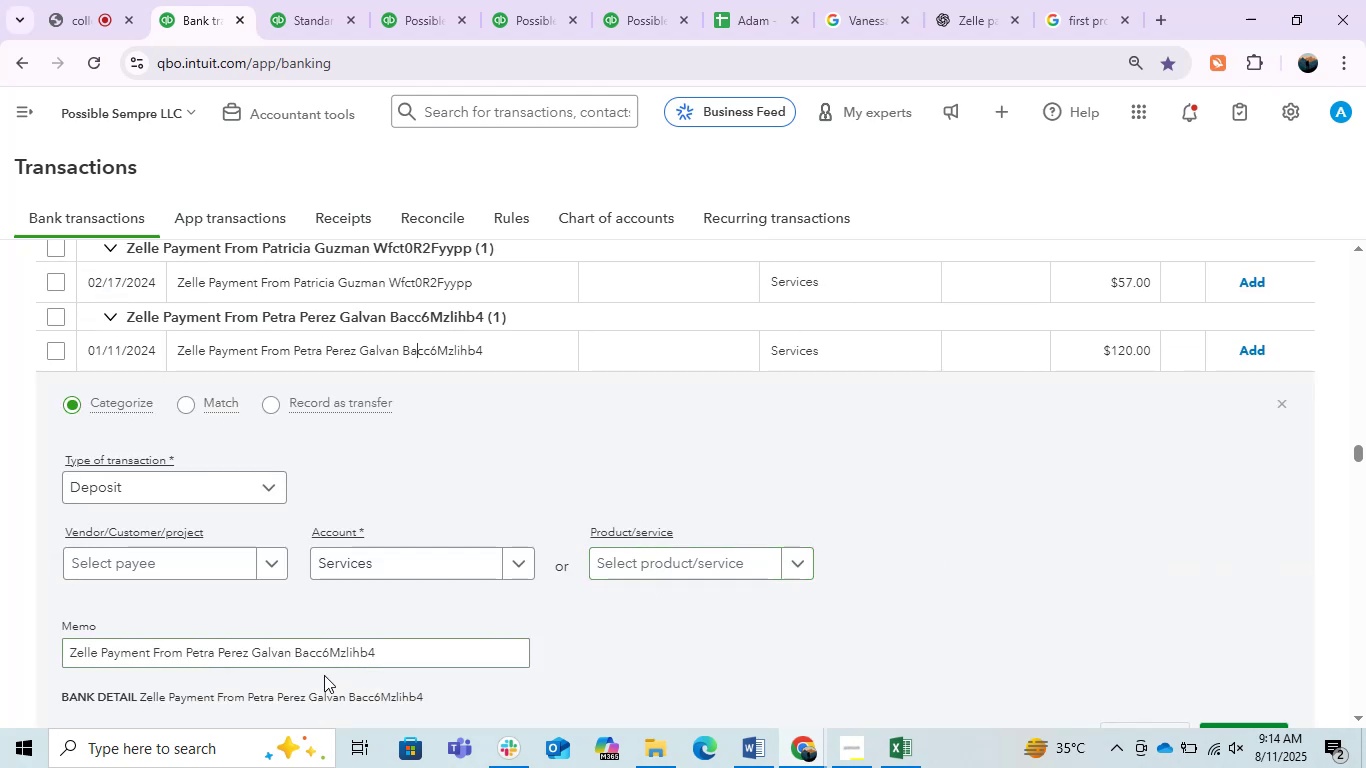 
left_click_drag(start_coordinate=[288, 658], to_coordinate=[187, 657])
 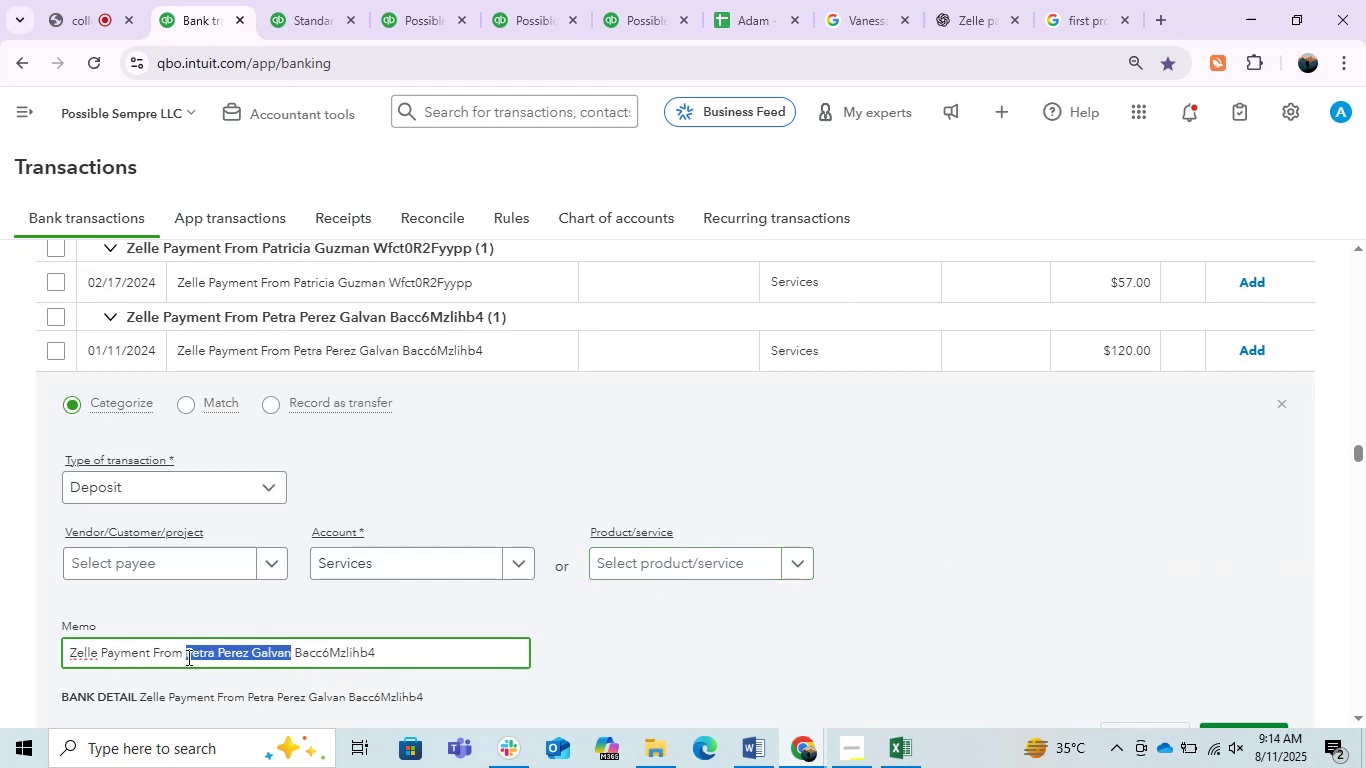 
key(Control+C)
 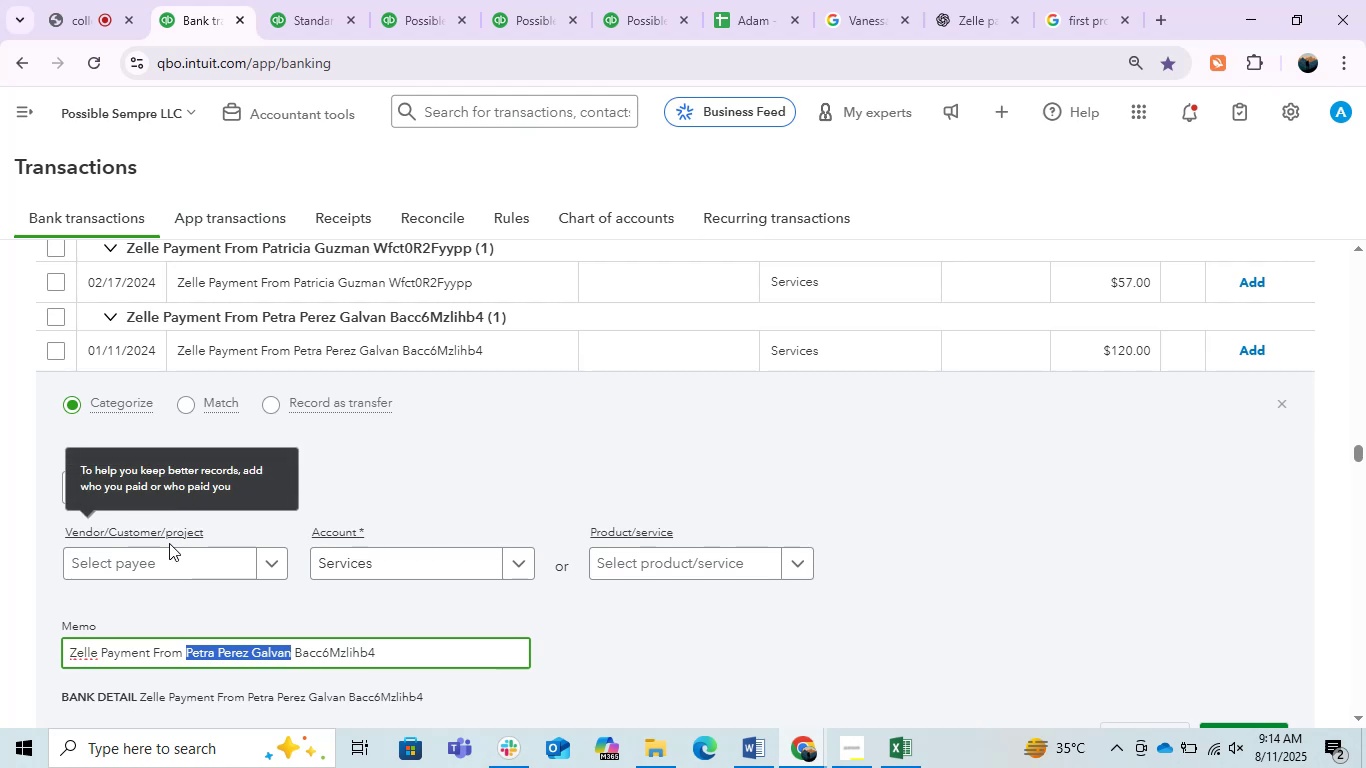 
left_click([162, 567])
 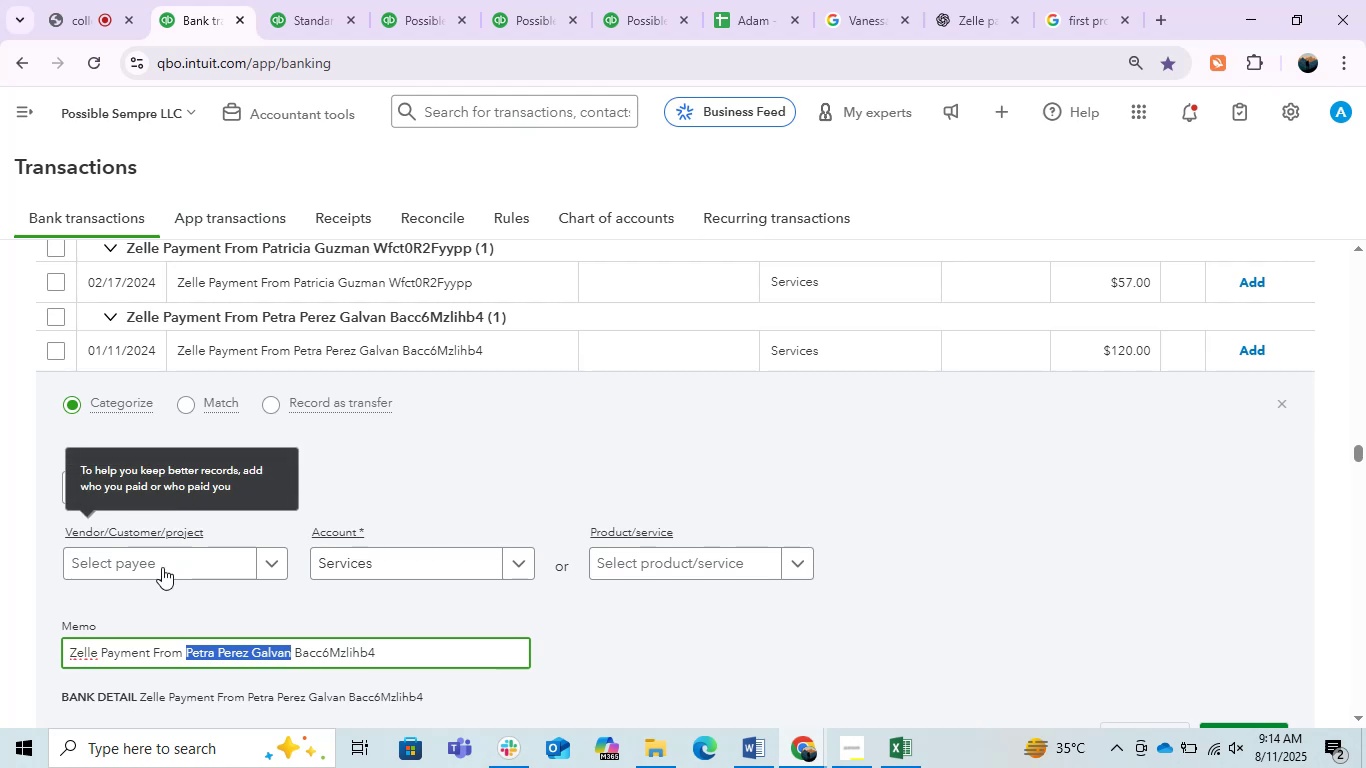 
key(Control+ControlLeft)
 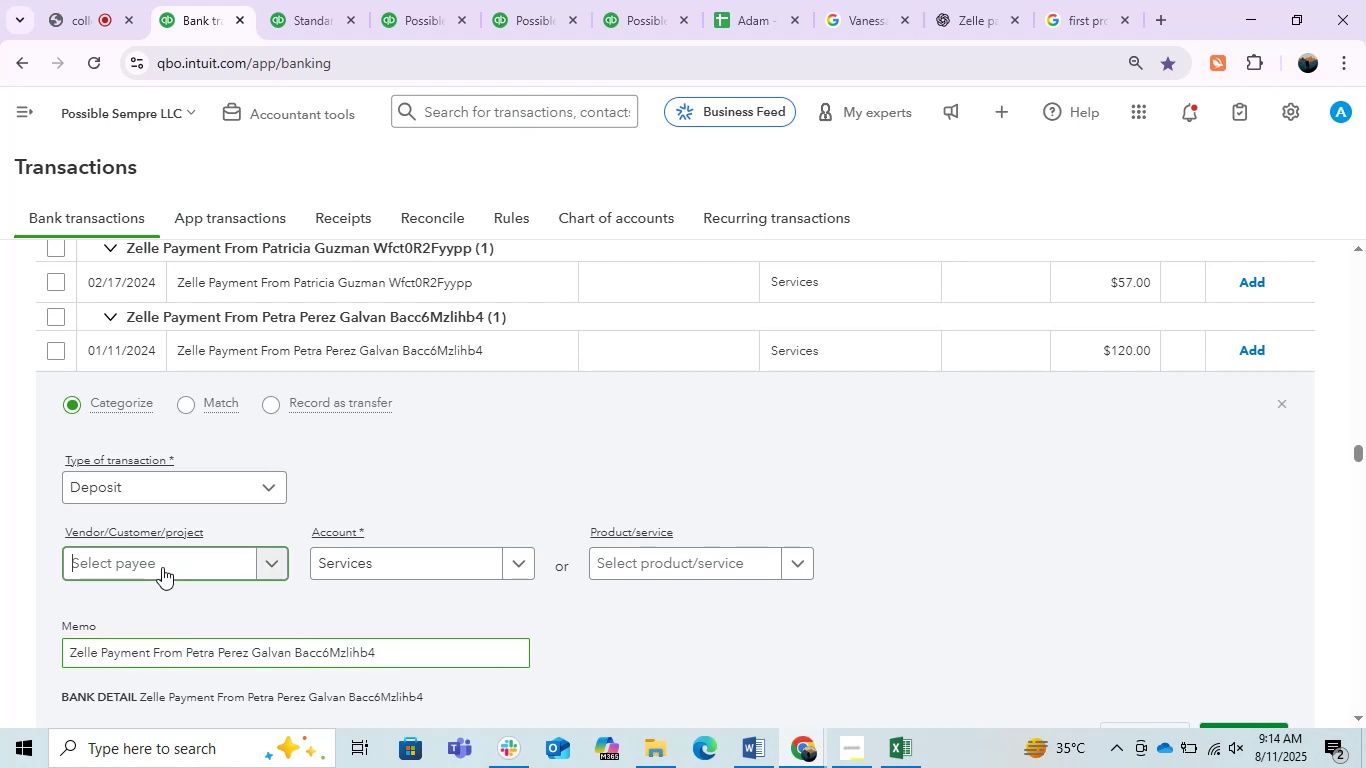 
key(Control+ControlLeft)
 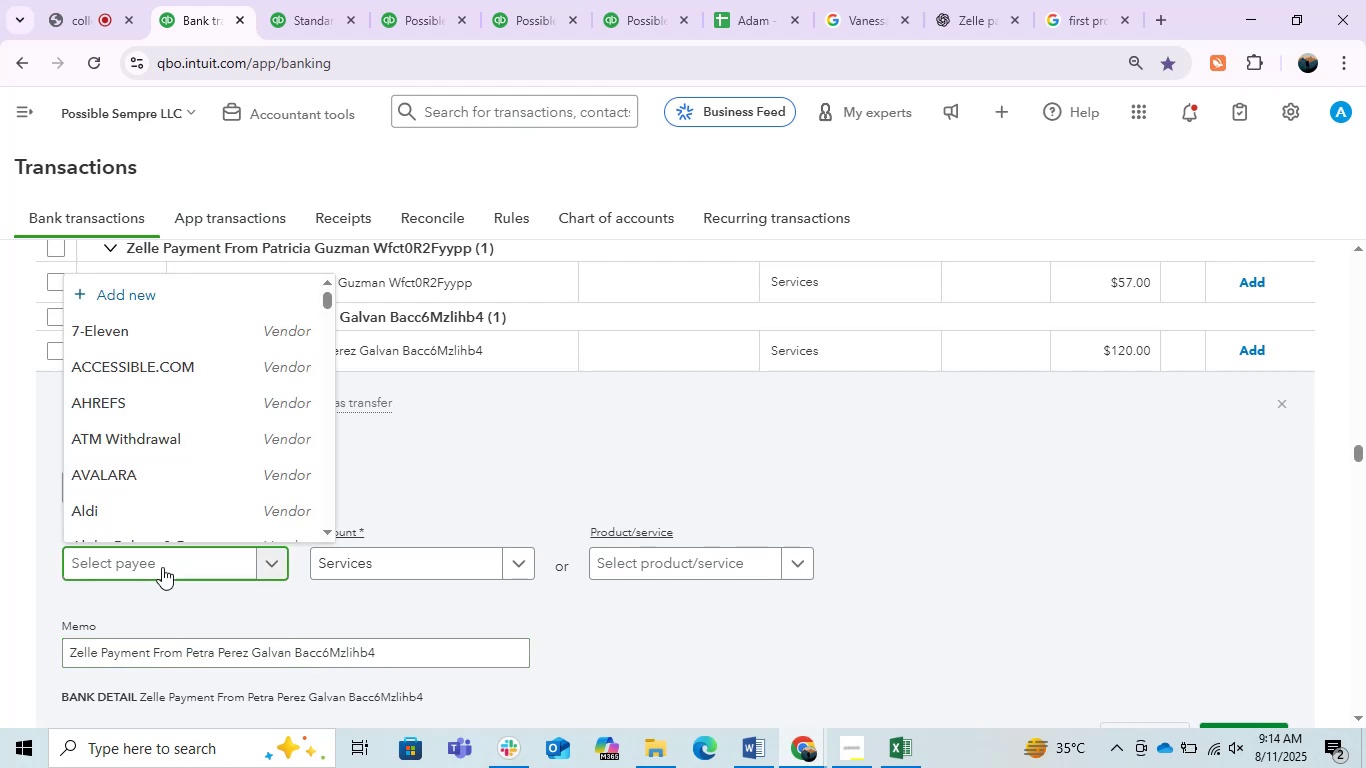 
key(Control+V)
 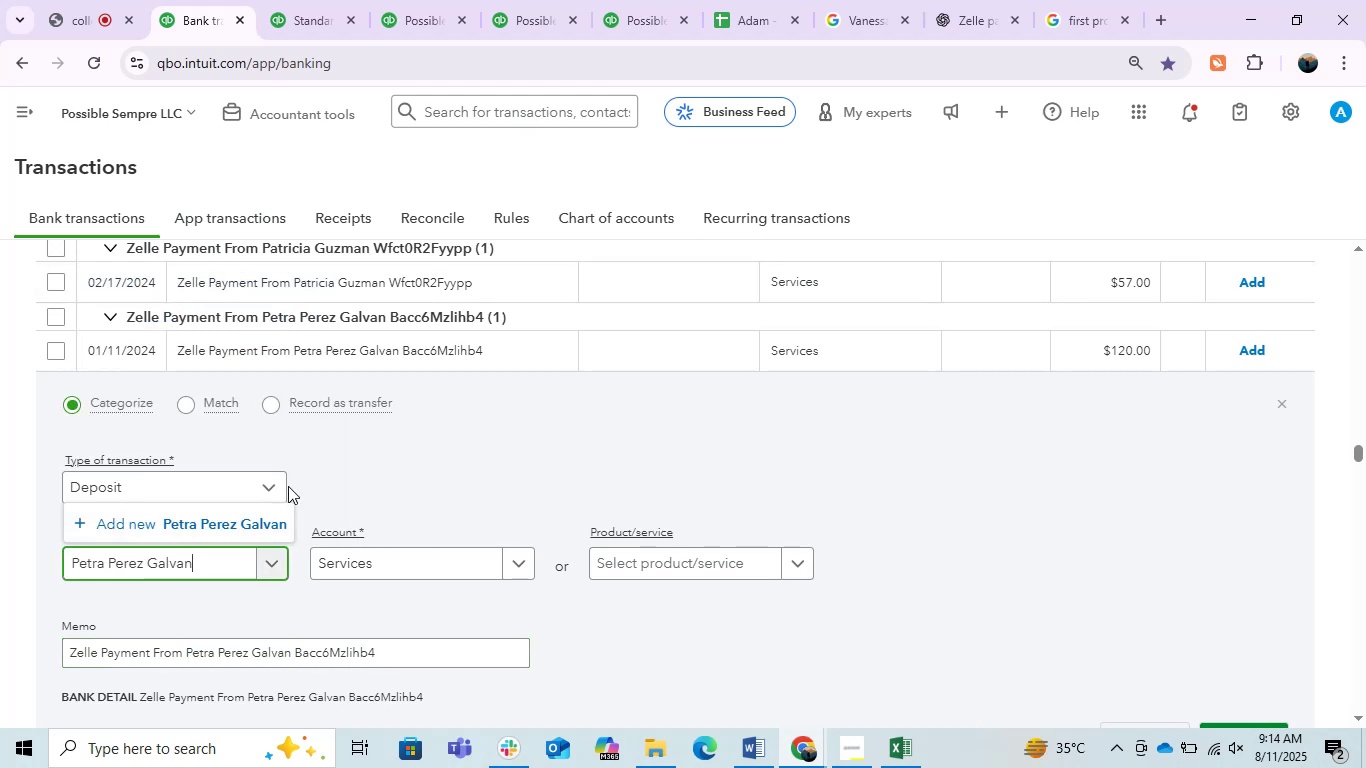 
left_click([263, 527])
 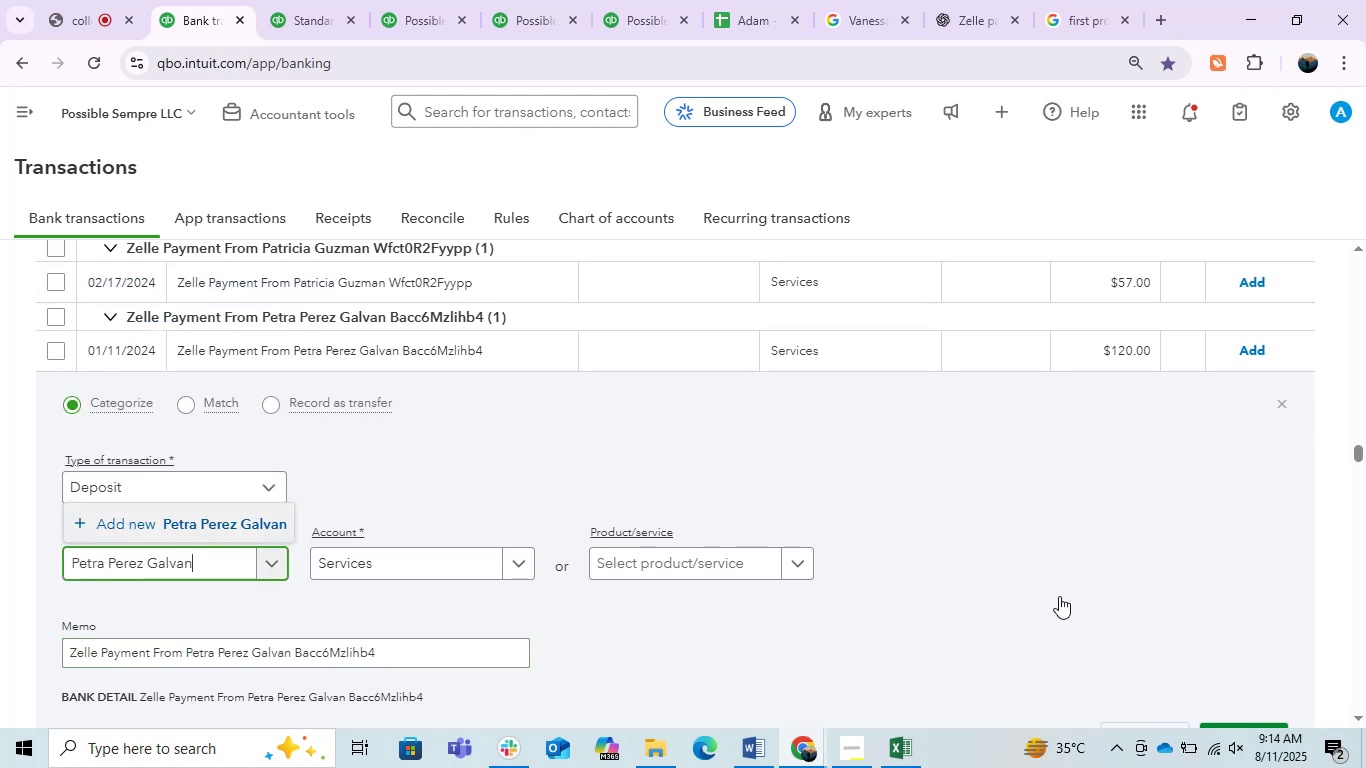 
mouse_move([1136, 524])
 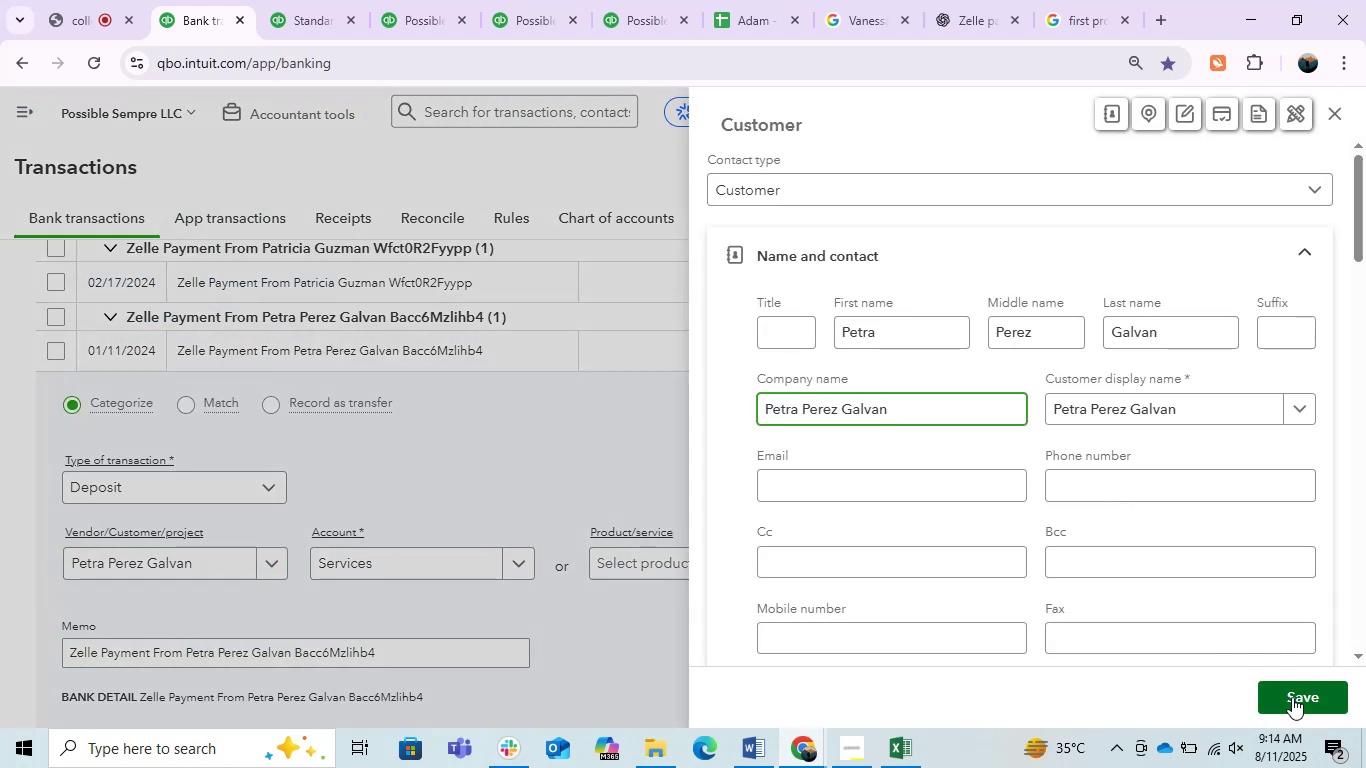 
left_click([1292, 697])
 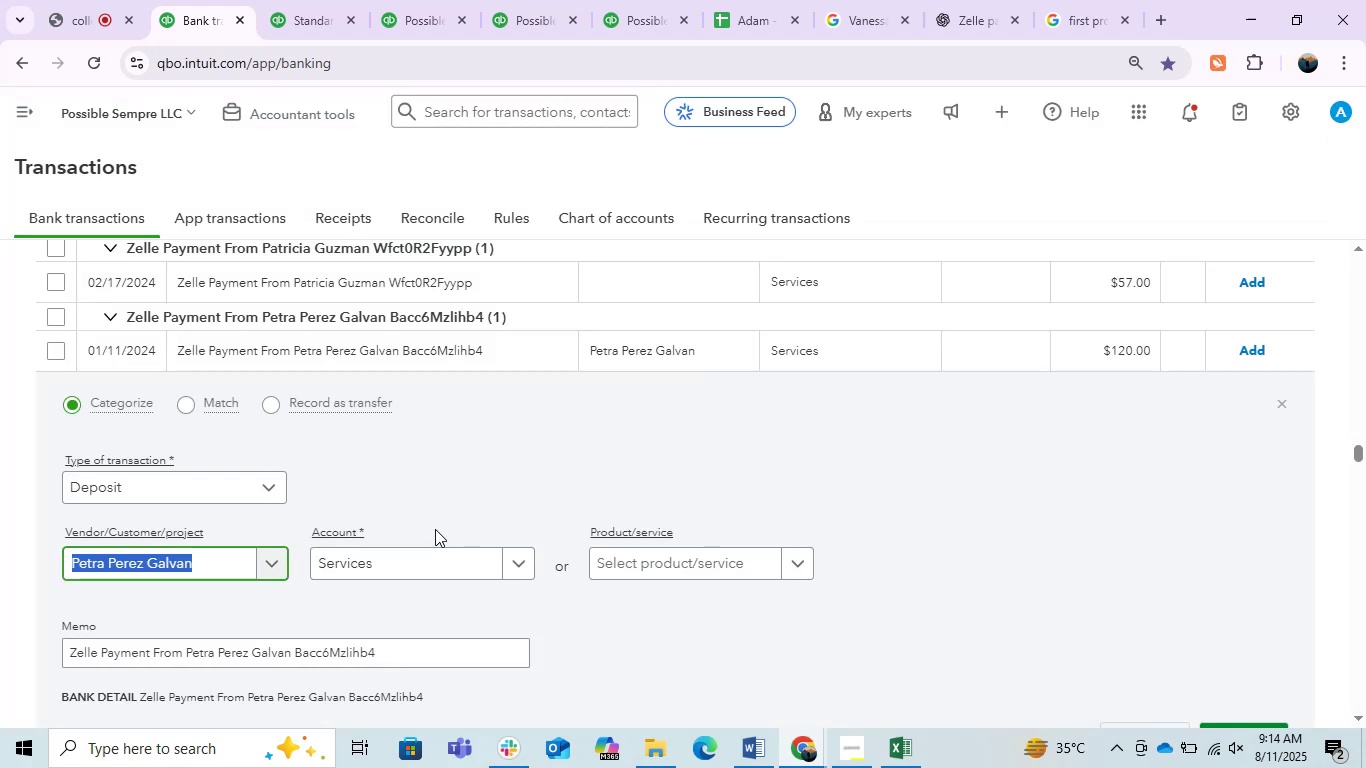 
left_click([394, 563])
 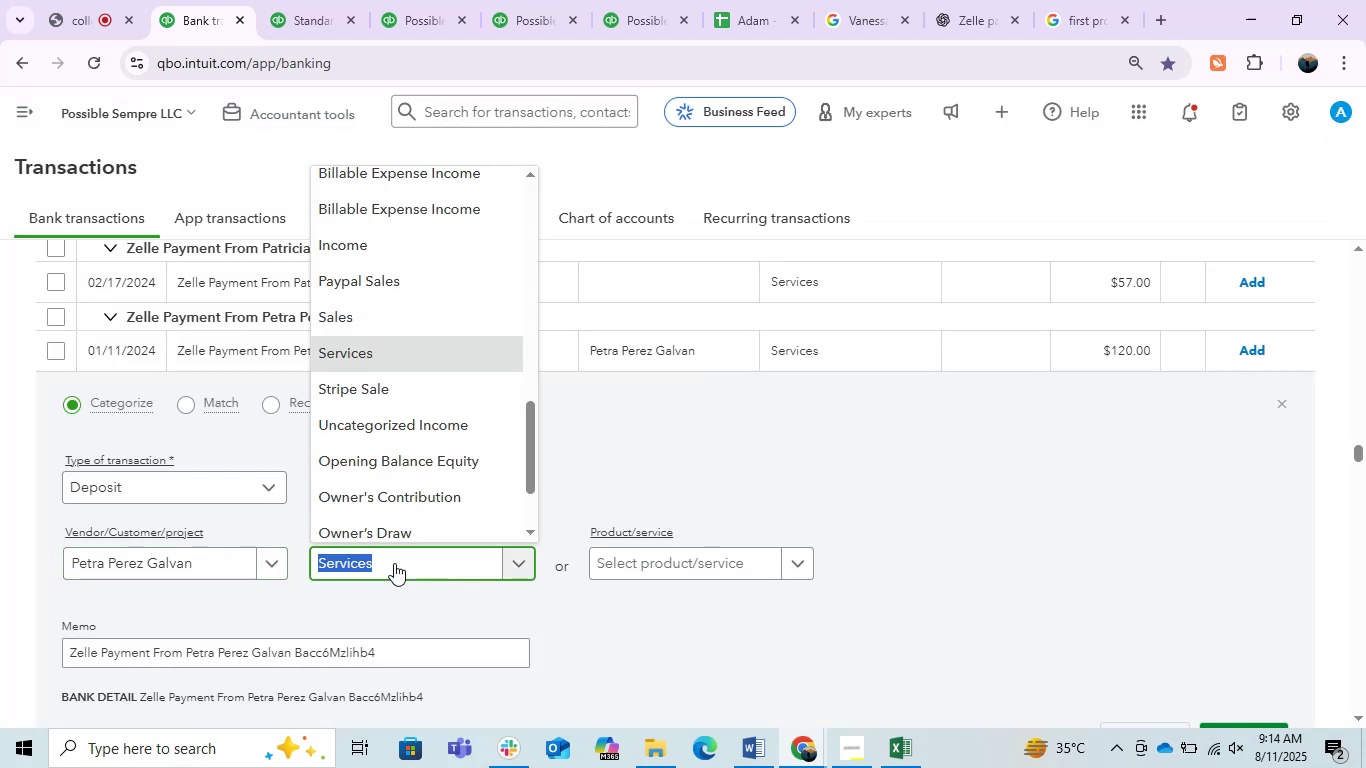 
type(in)
 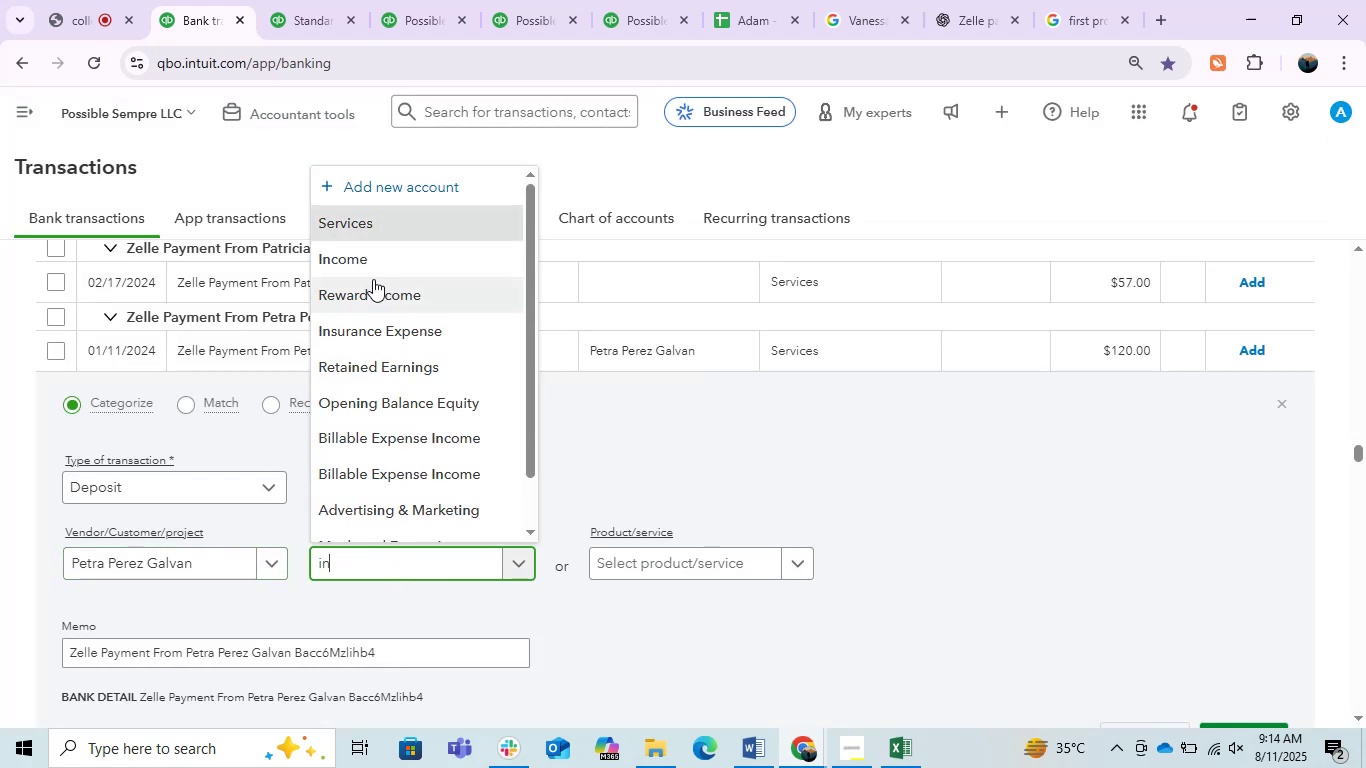 
left_click([364, 268])
 